 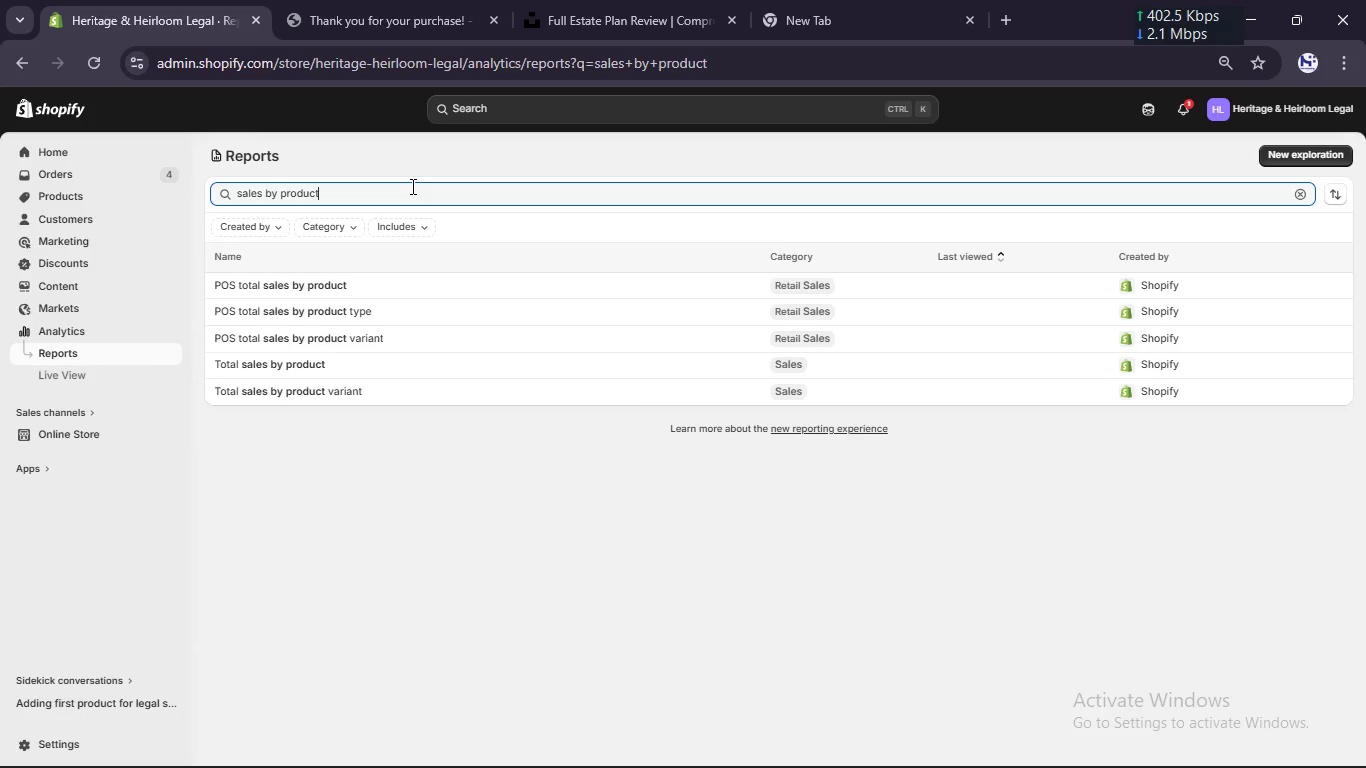 
left_click([285, 364])
 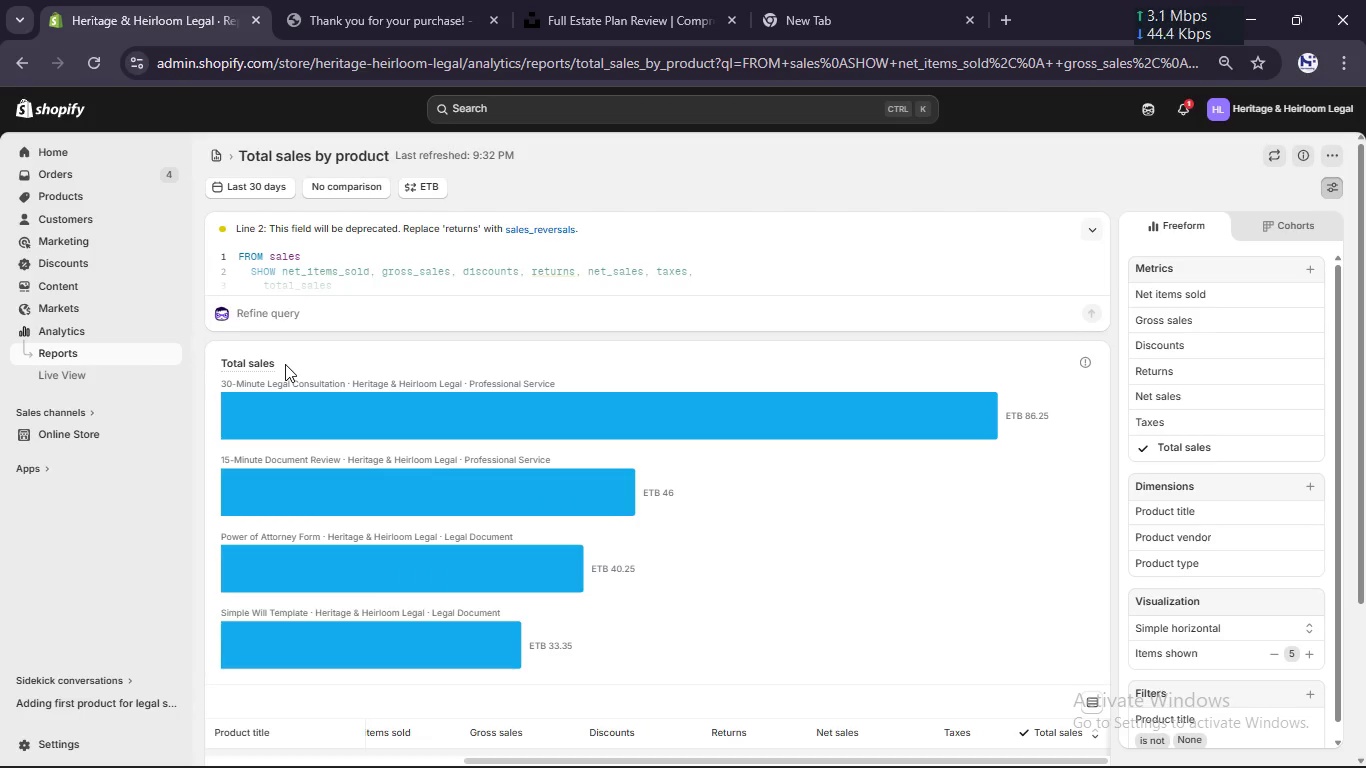 
wait(18.94)
 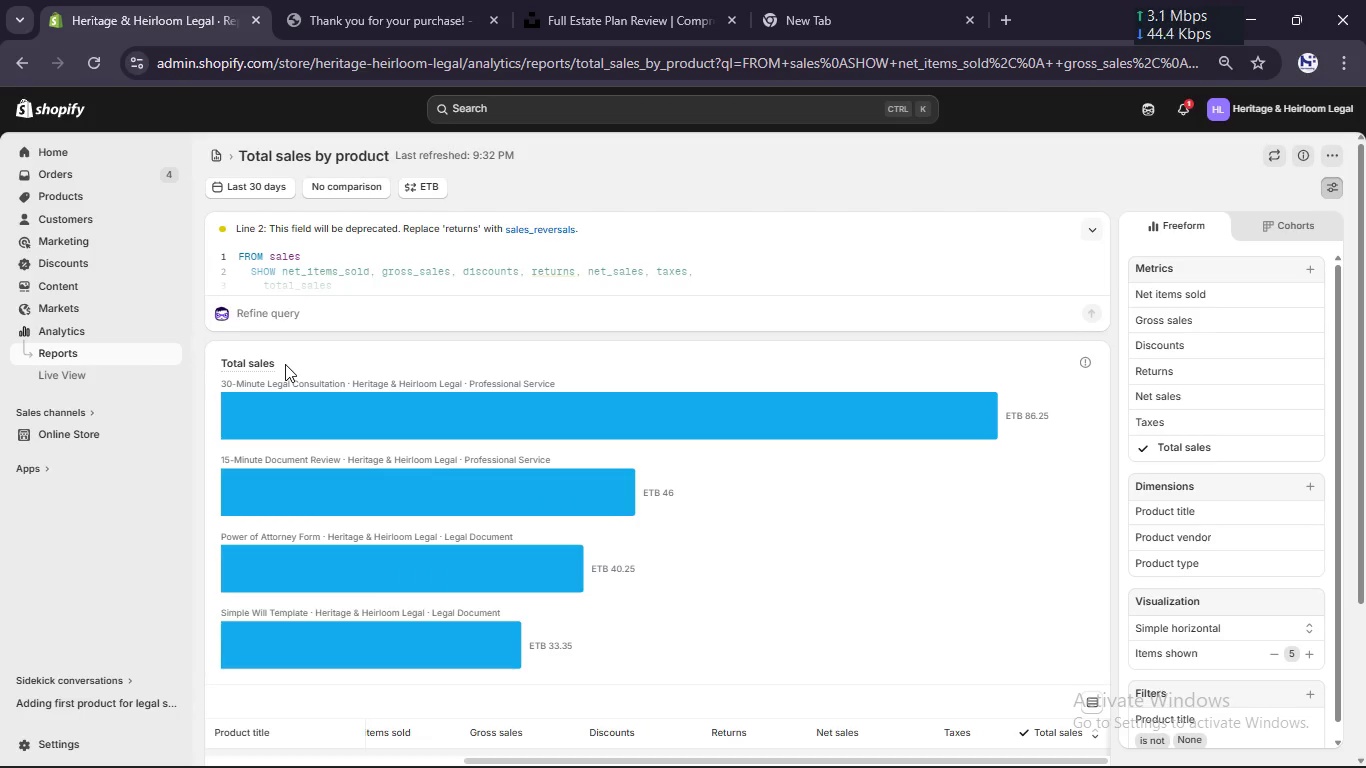 
scroll: coordinate [357, 329], scroll_direction: down, amount: 4.0
 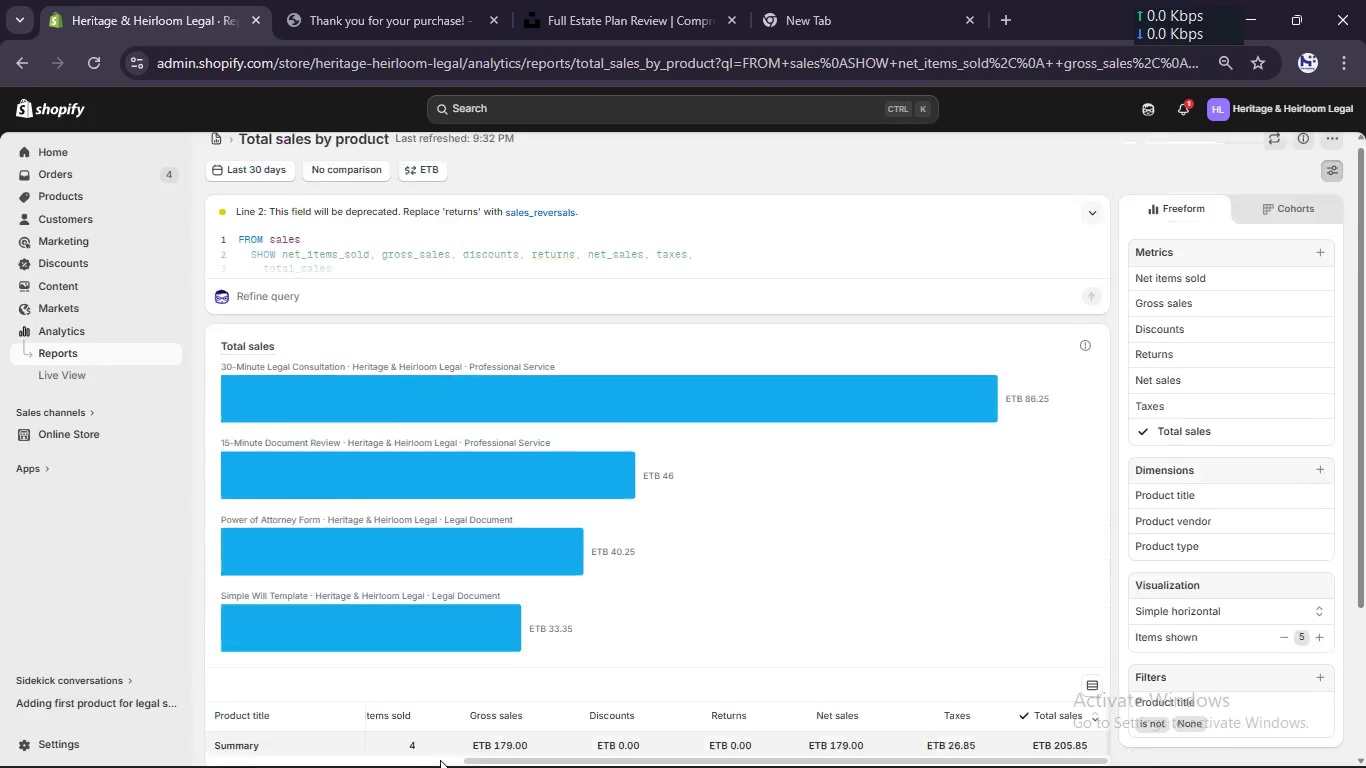 
scroll: coordinate [440, 760], scroll_direction: up, amount: 4.0
 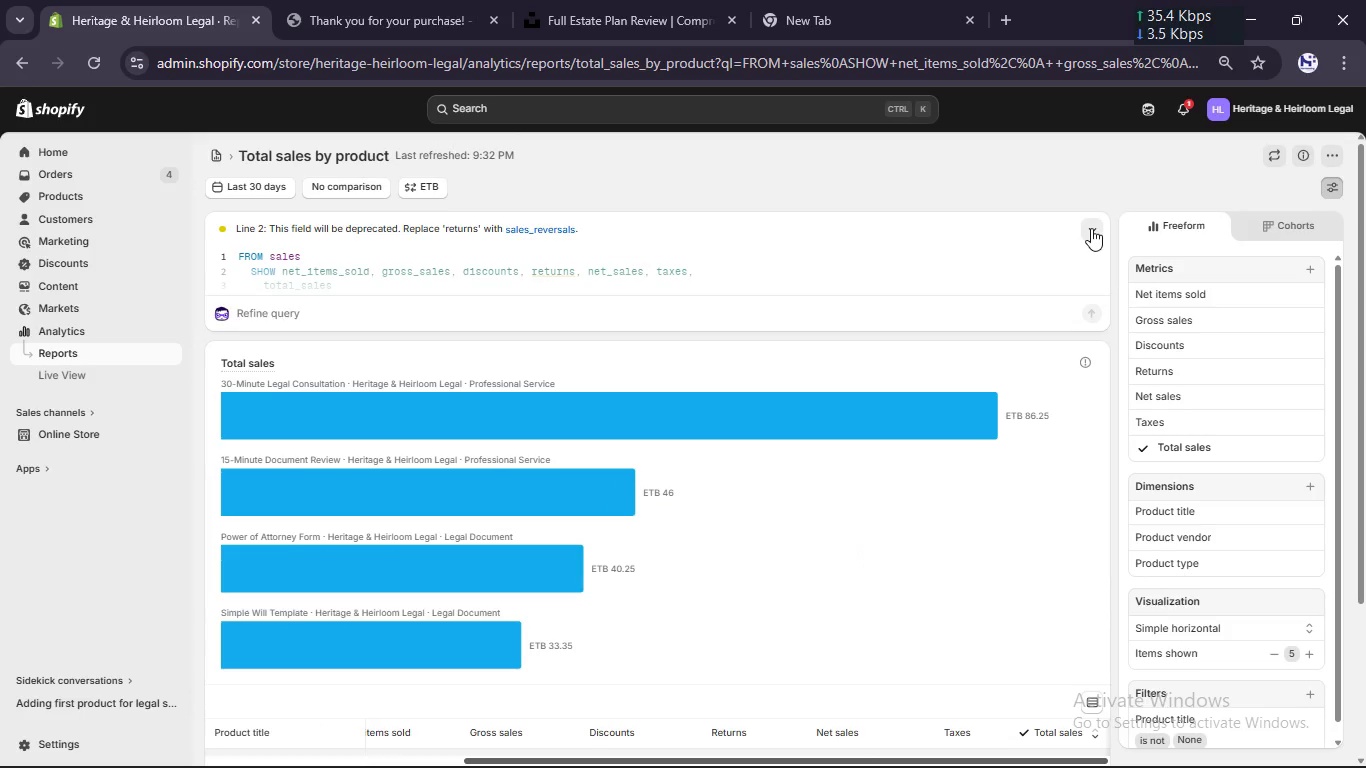 
left_click([1091, 228])
 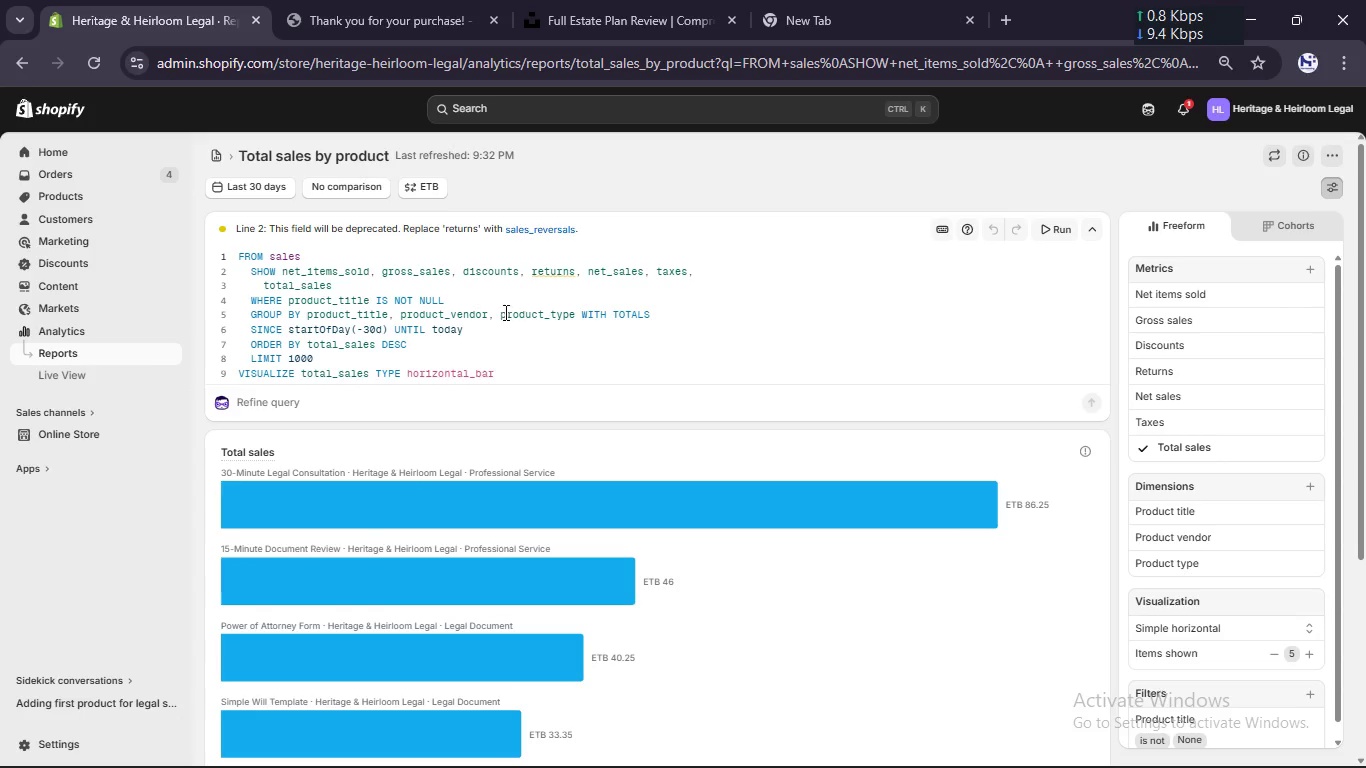 
left_click([498, 312])
 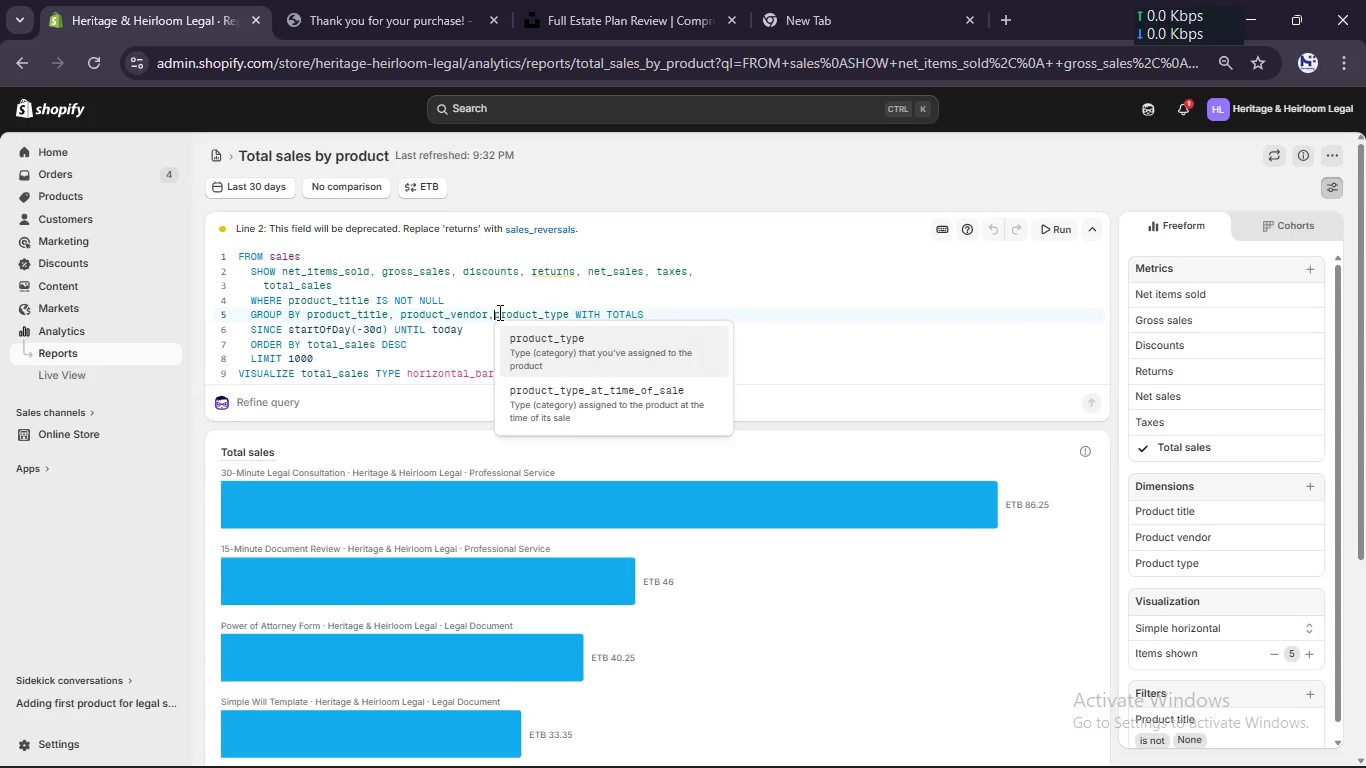 
hold_key(key=Backspace, duration=1.03)
 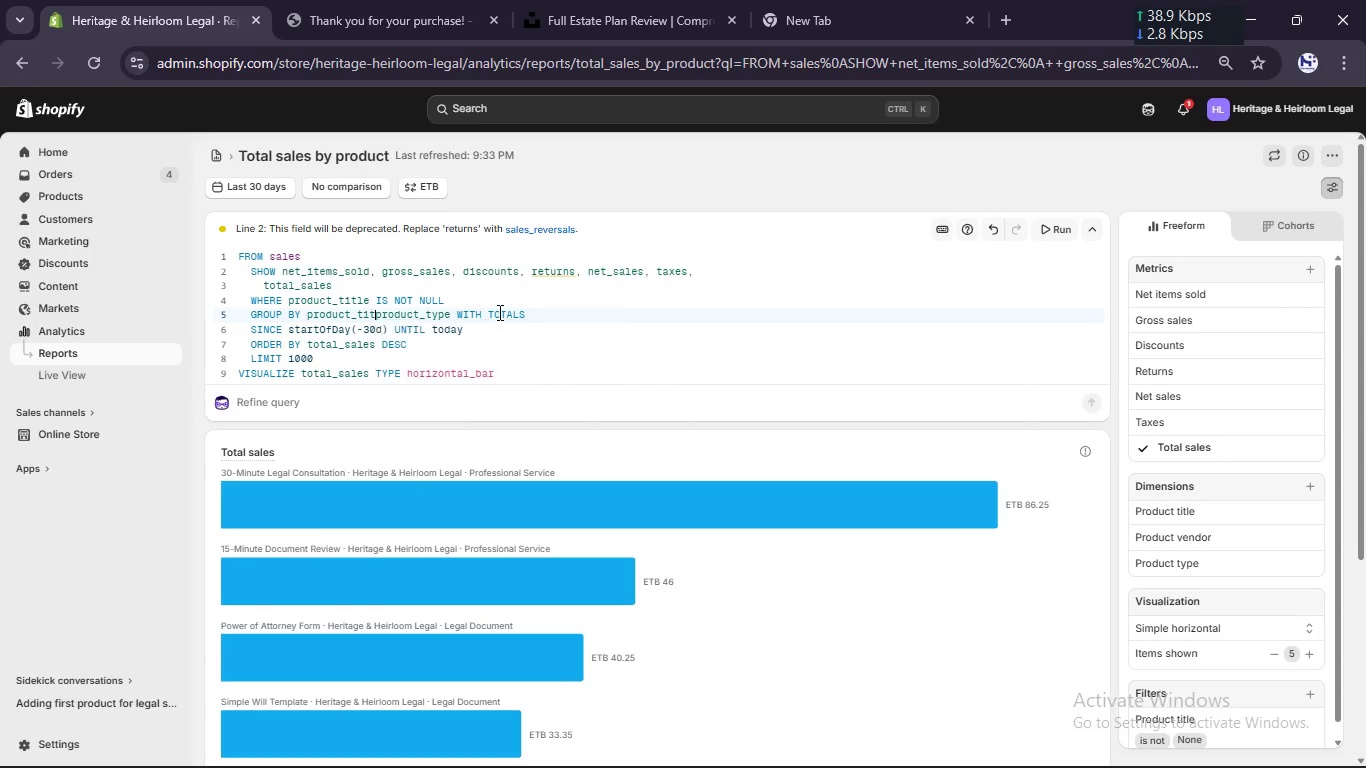 
key(Backspace)
 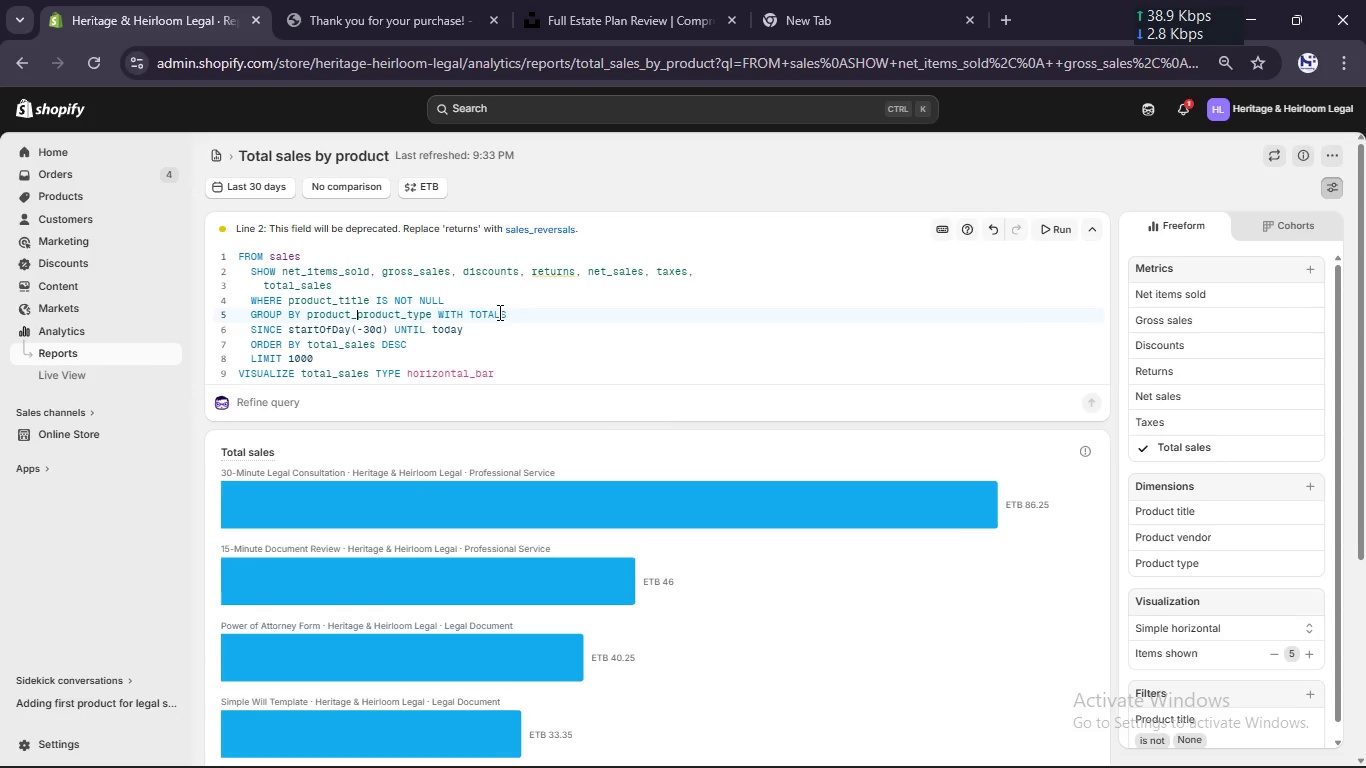 
key(Backspace)
 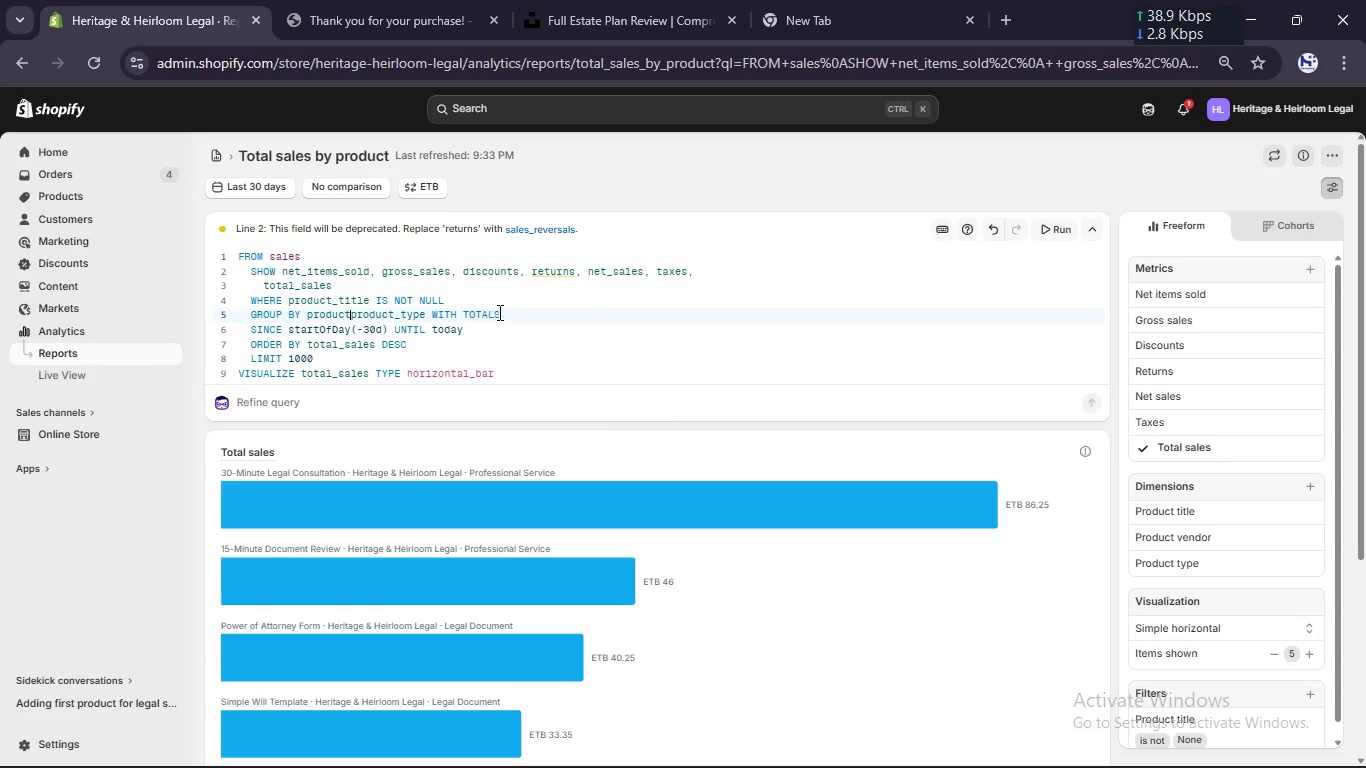 
key(Backspace)
 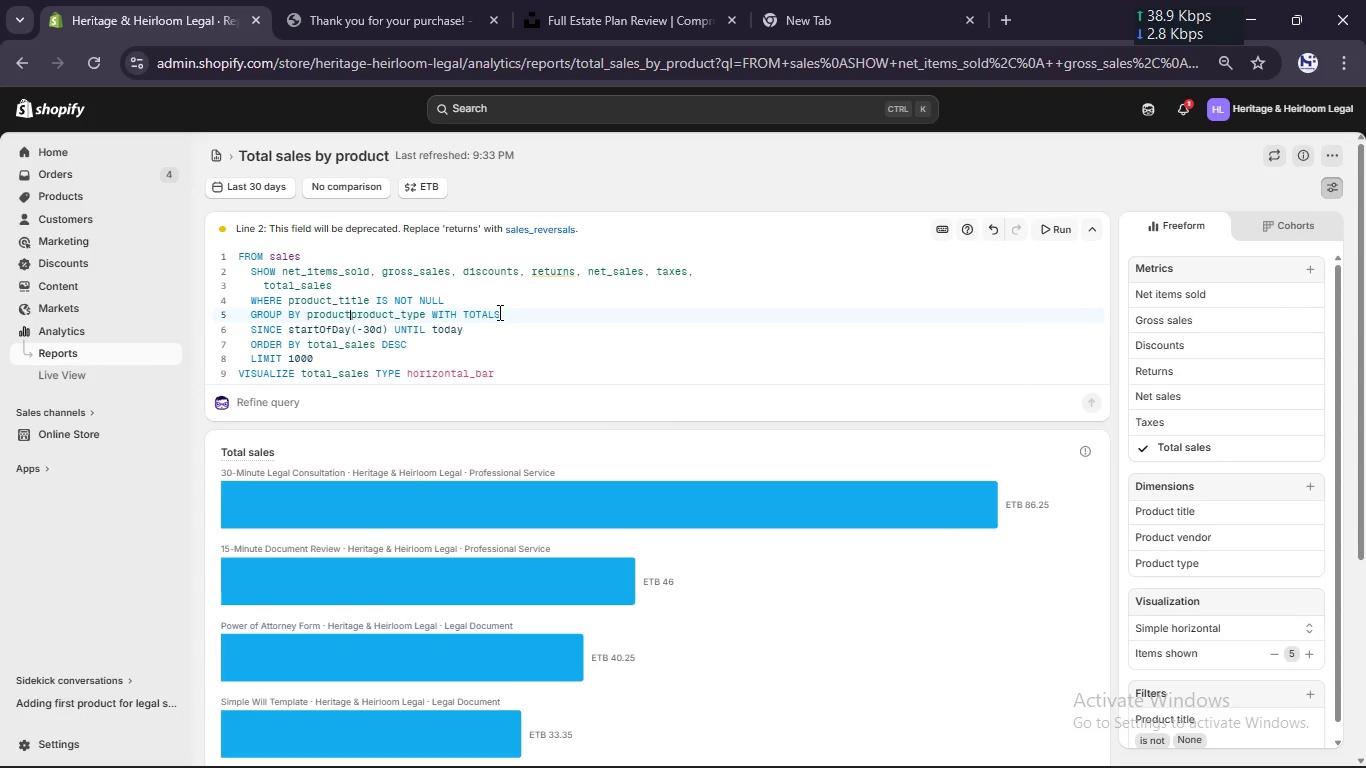 
key(Backspace)
 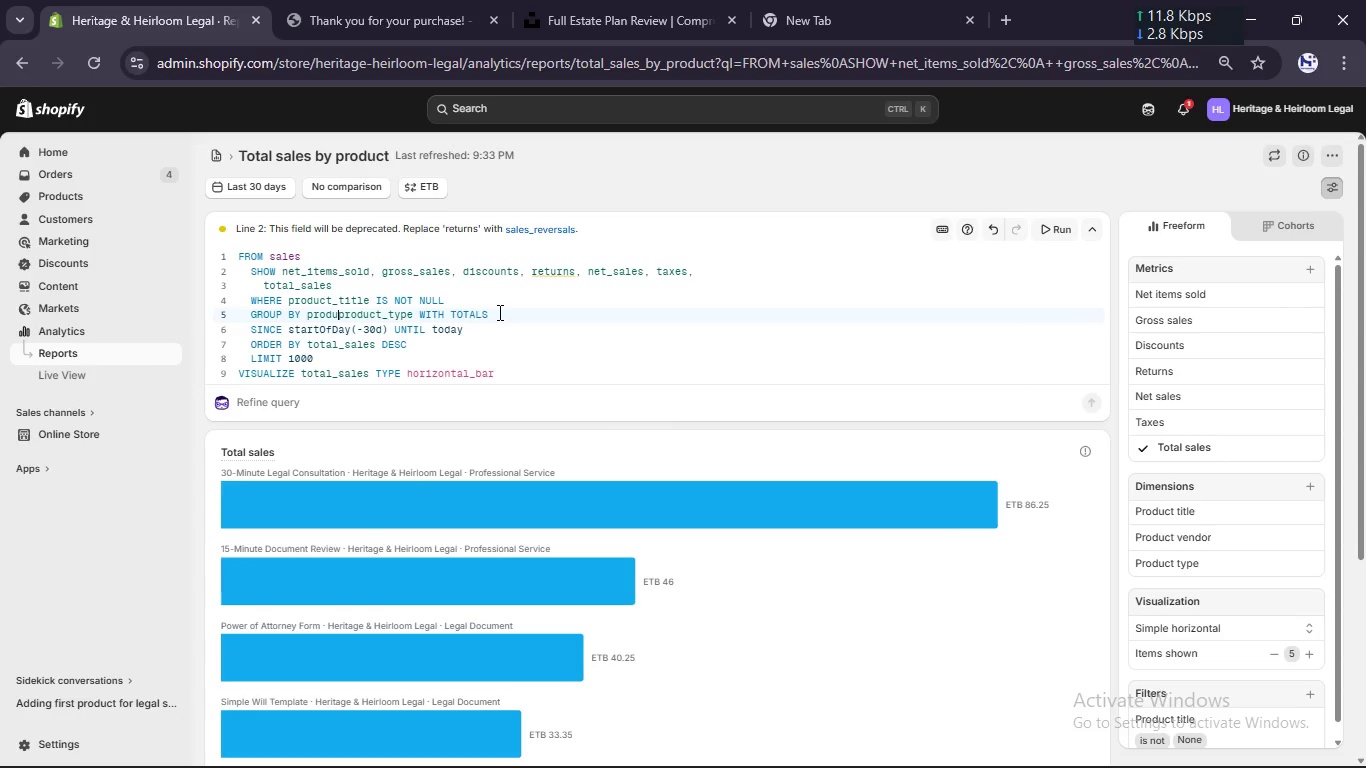 
key(Backspace)
 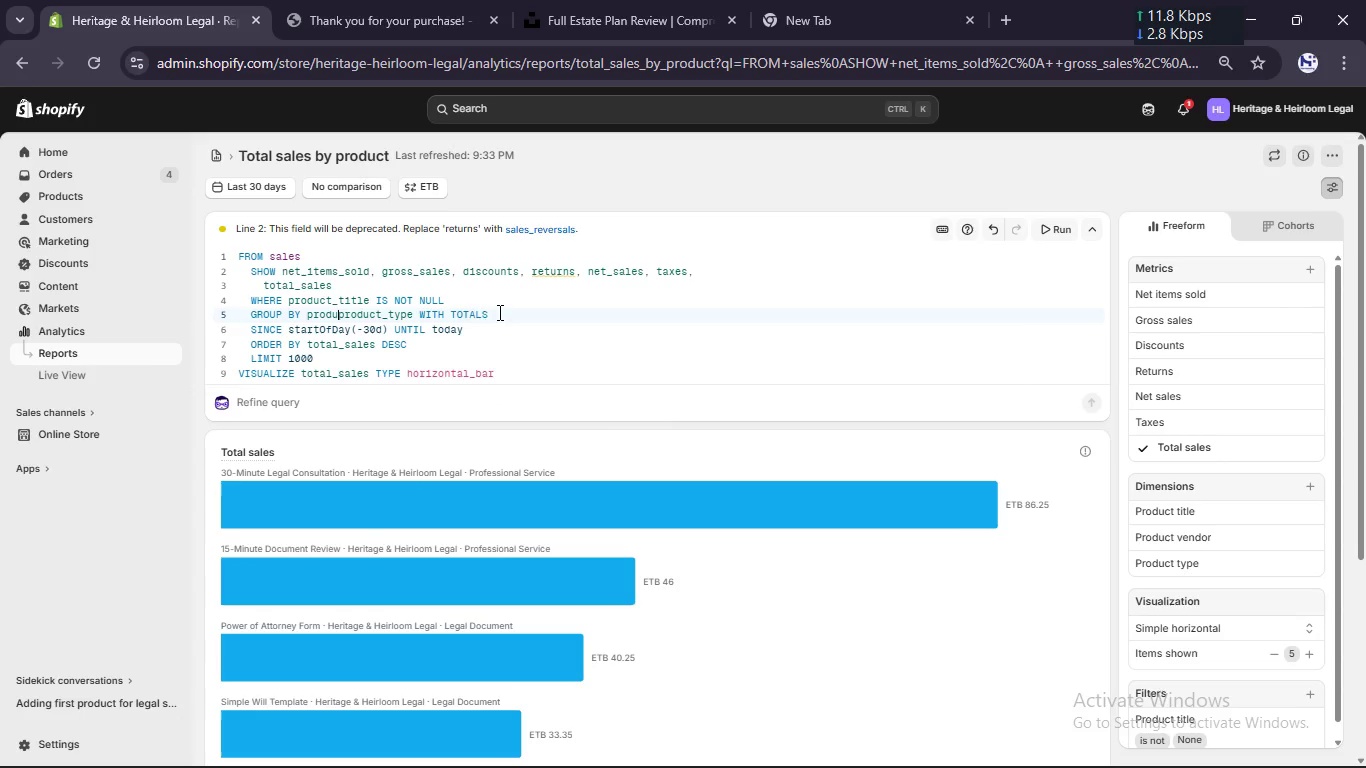 
key(Backspace)
 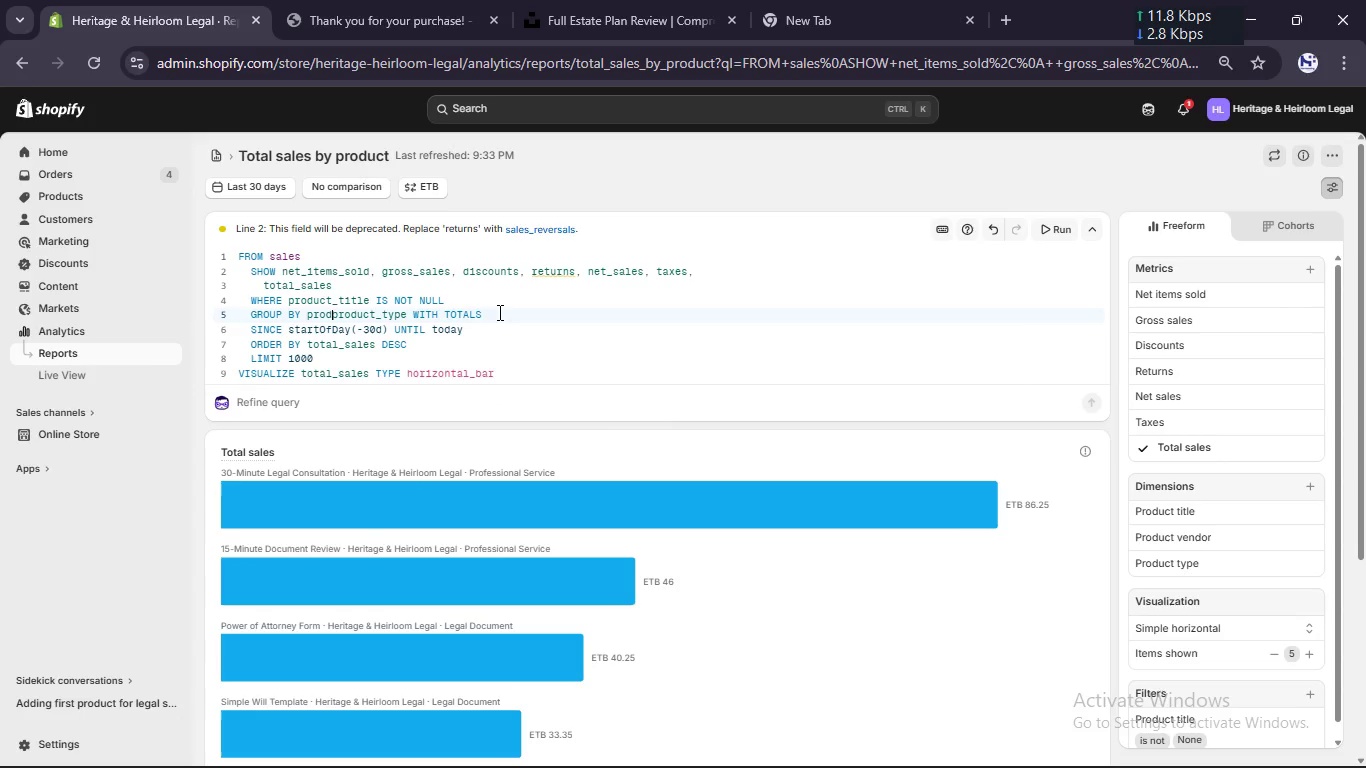 
key(Backspace)
 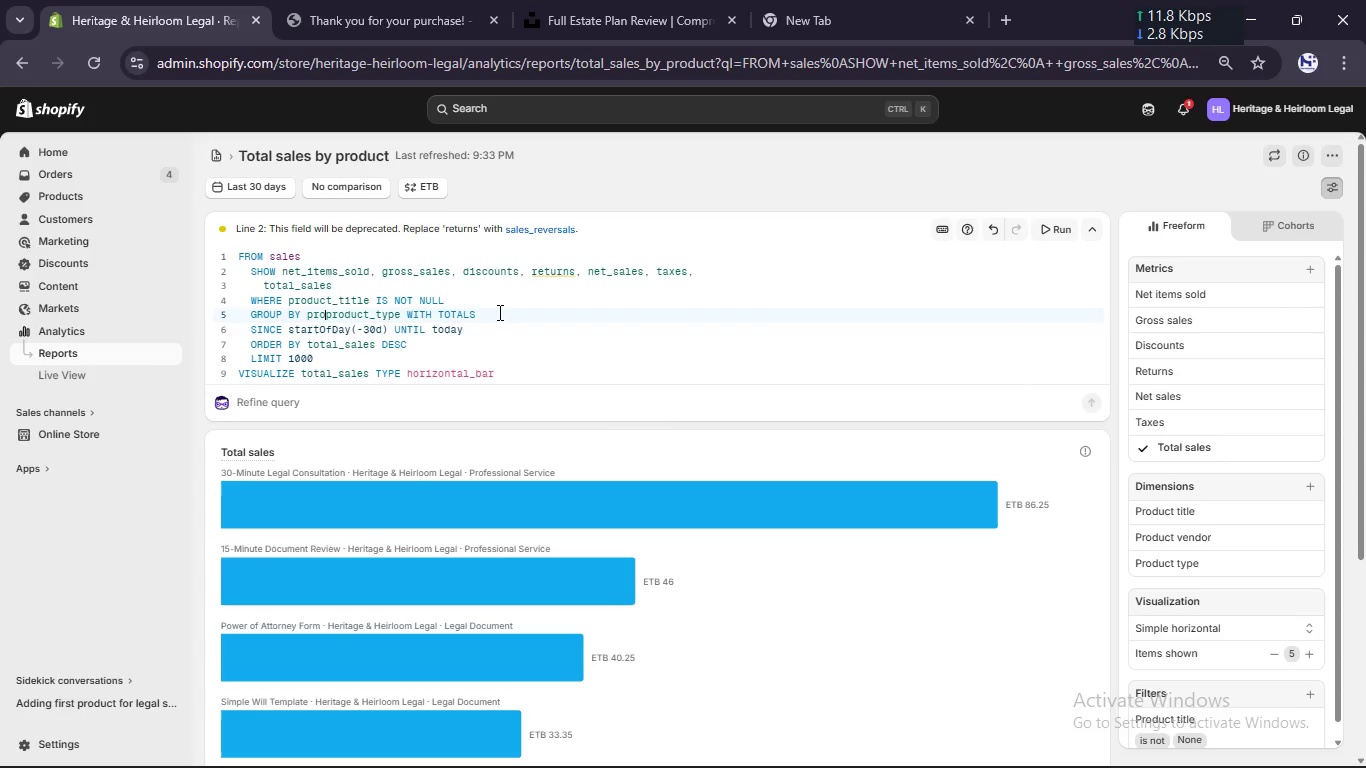 
key(Backspace)
 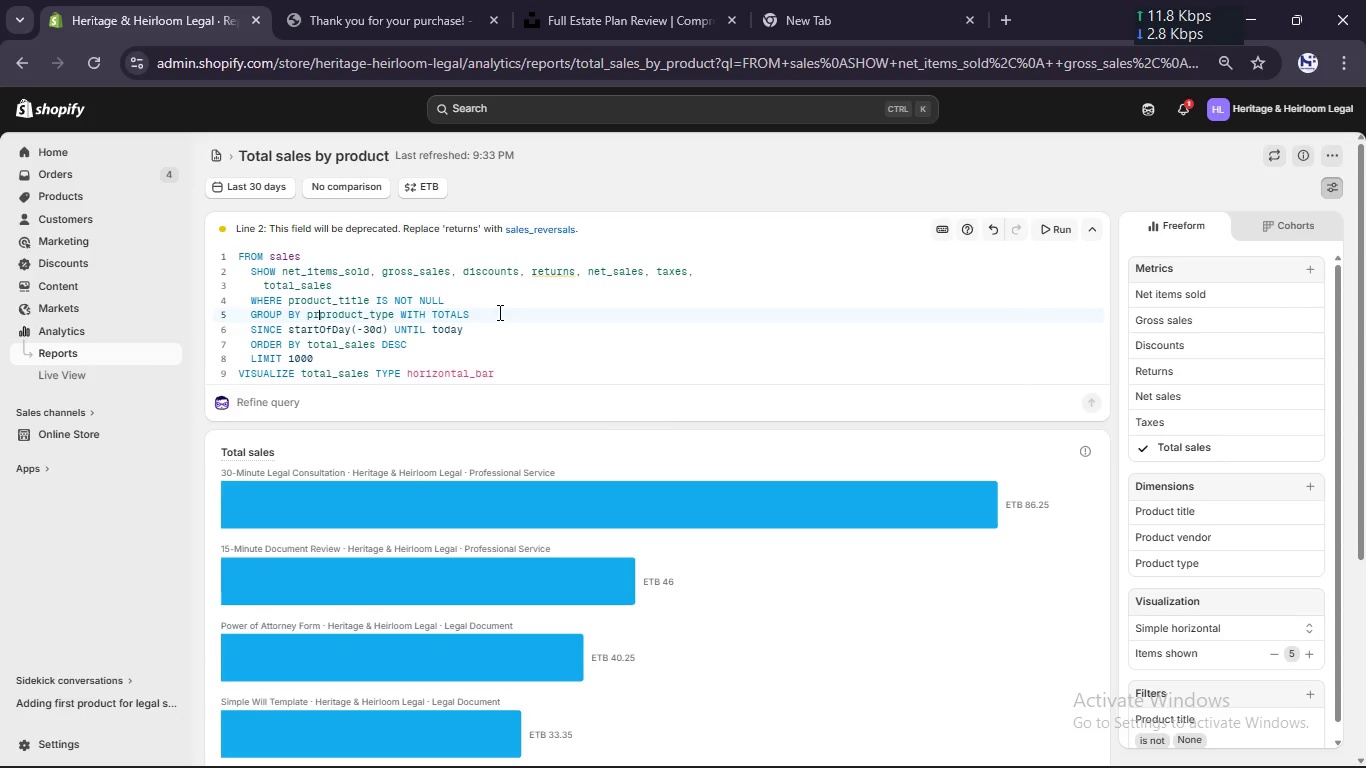 
key(Backspace)
 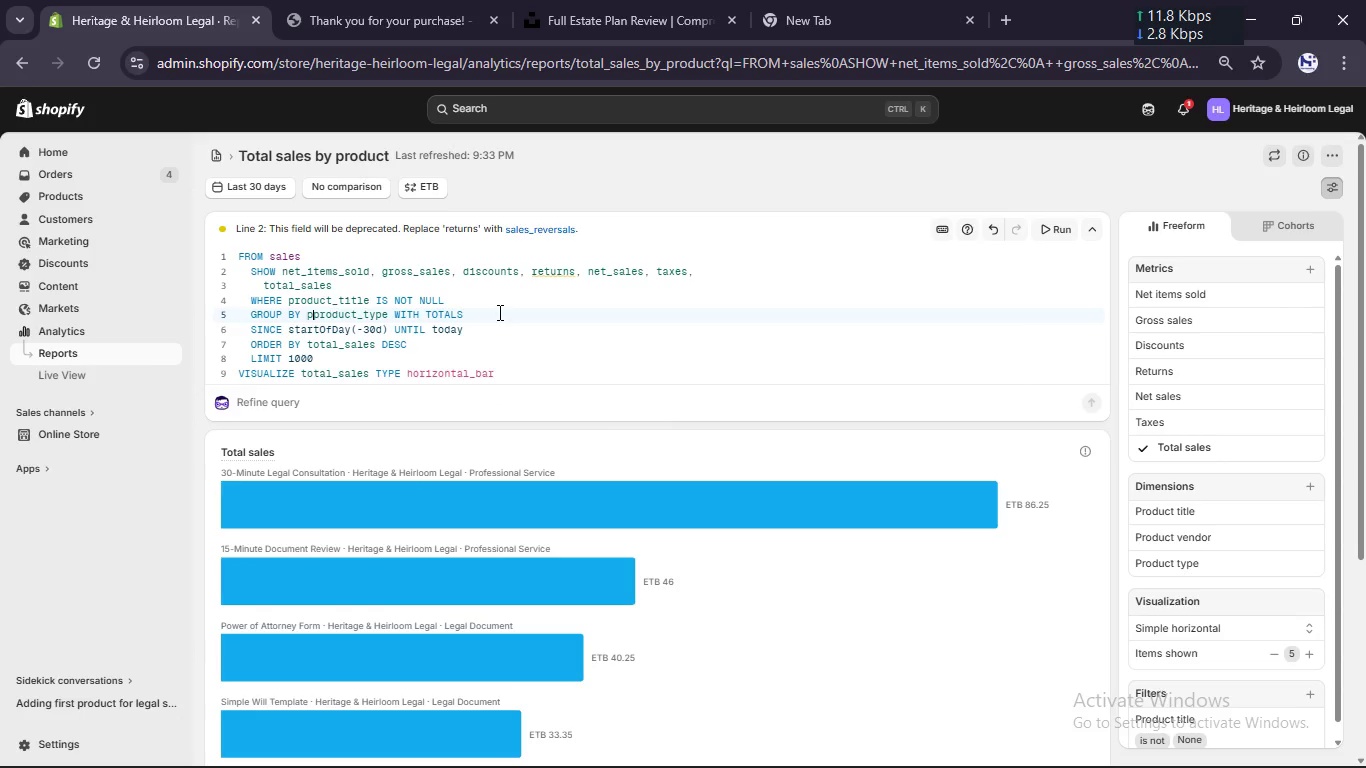 
key(Backspace)
 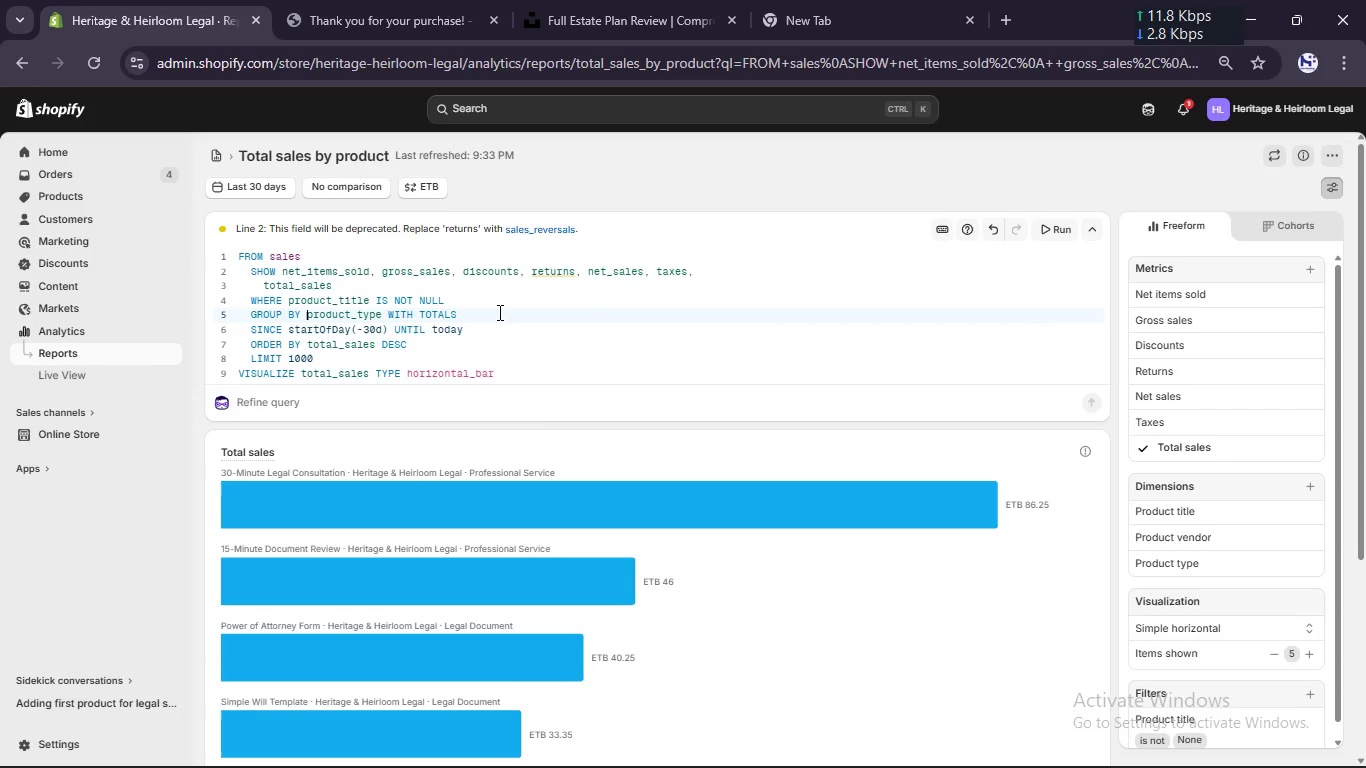 
key(Backspace)
 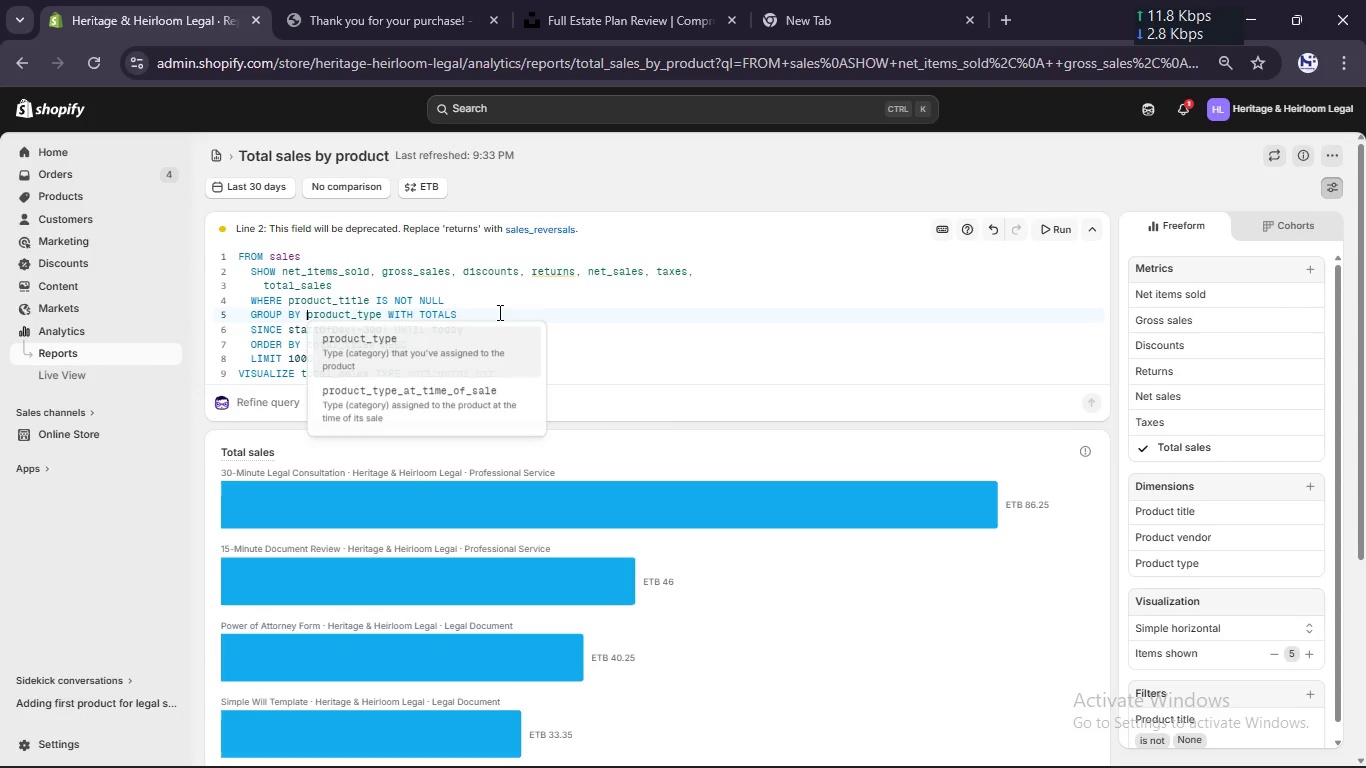 
key(Backspace)
 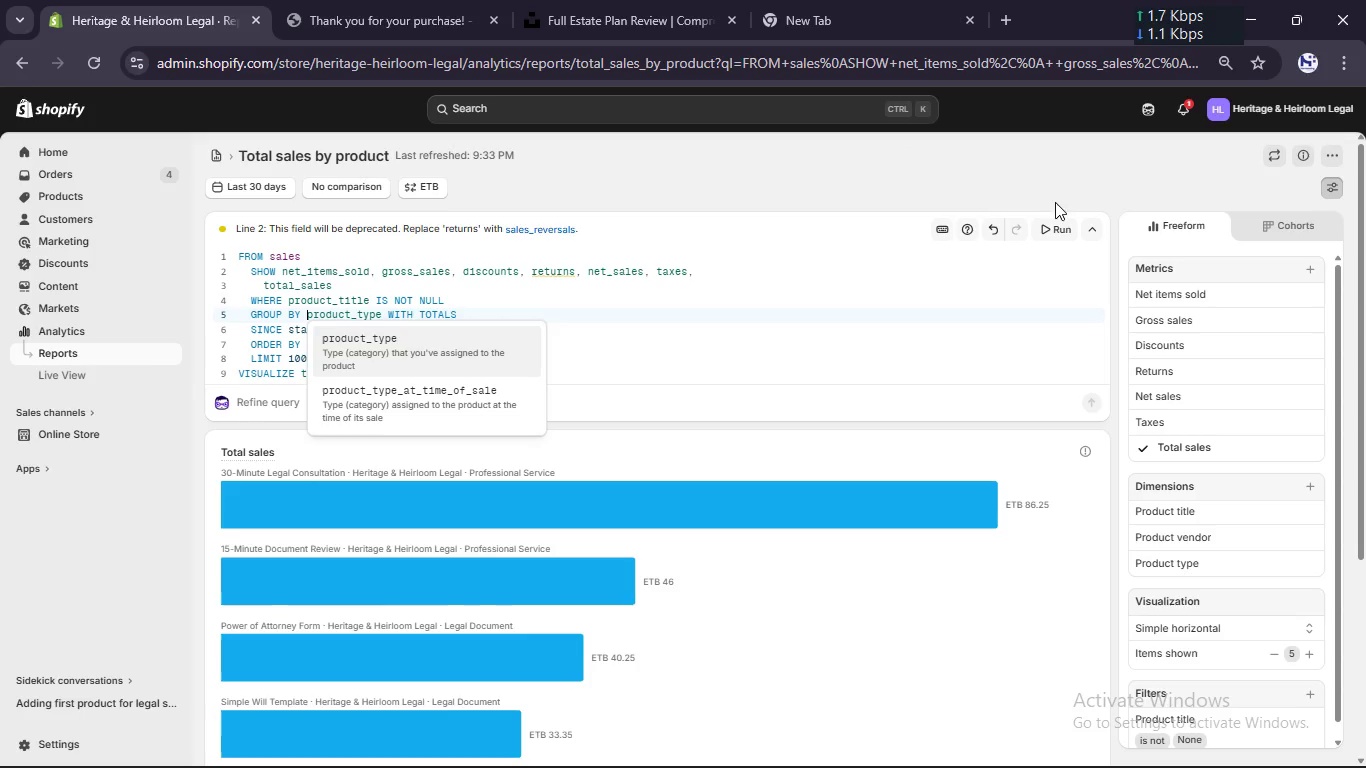 
left_click([1054, 230])
 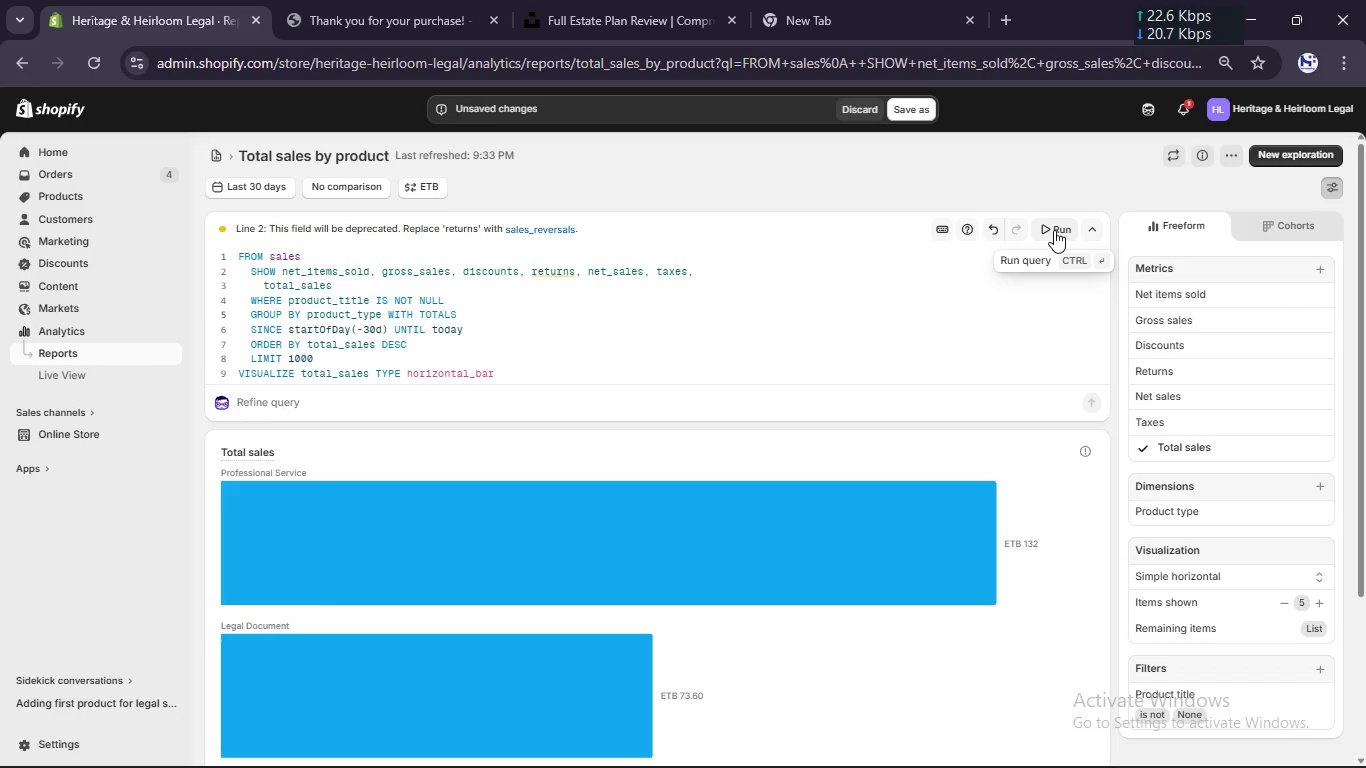 
wait(57.91)
 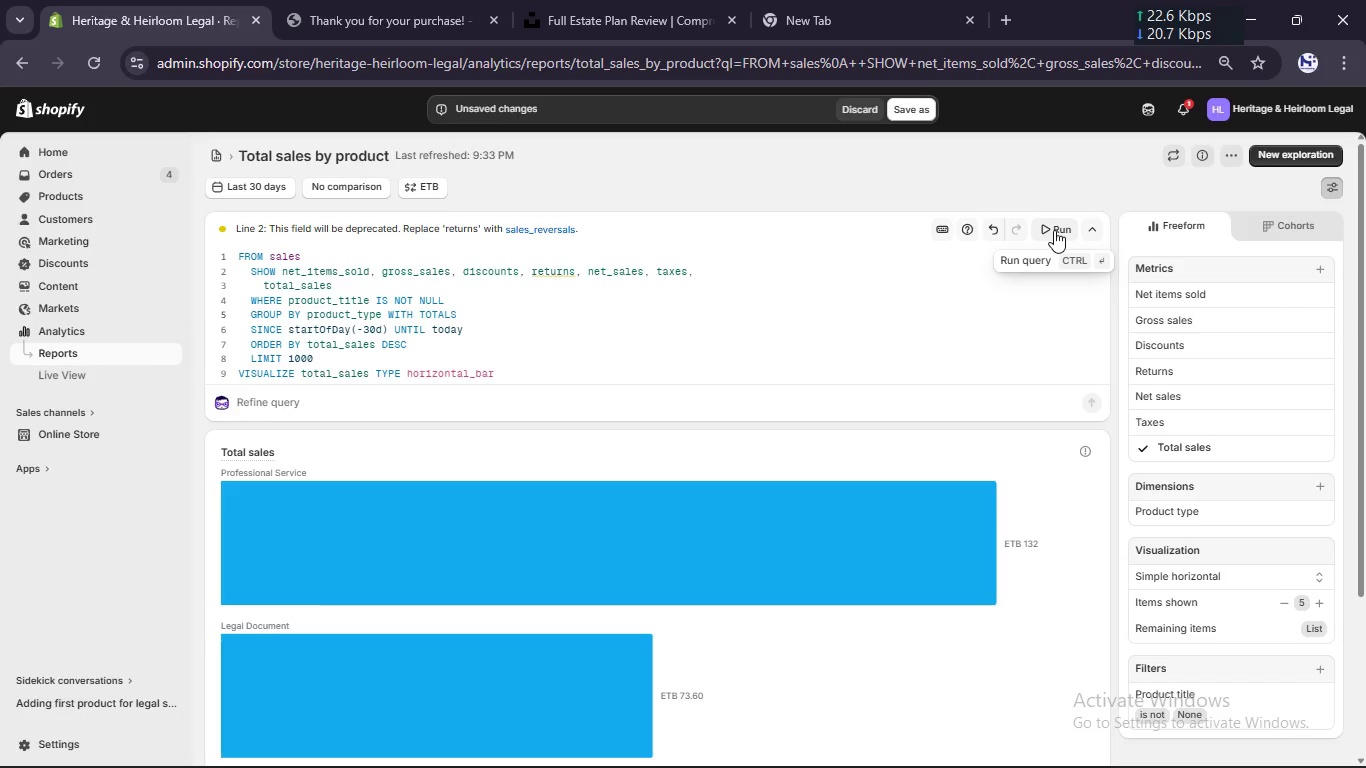 
scroll: coordinate [839, 466], scroll_direction: down, amount: 12.0
 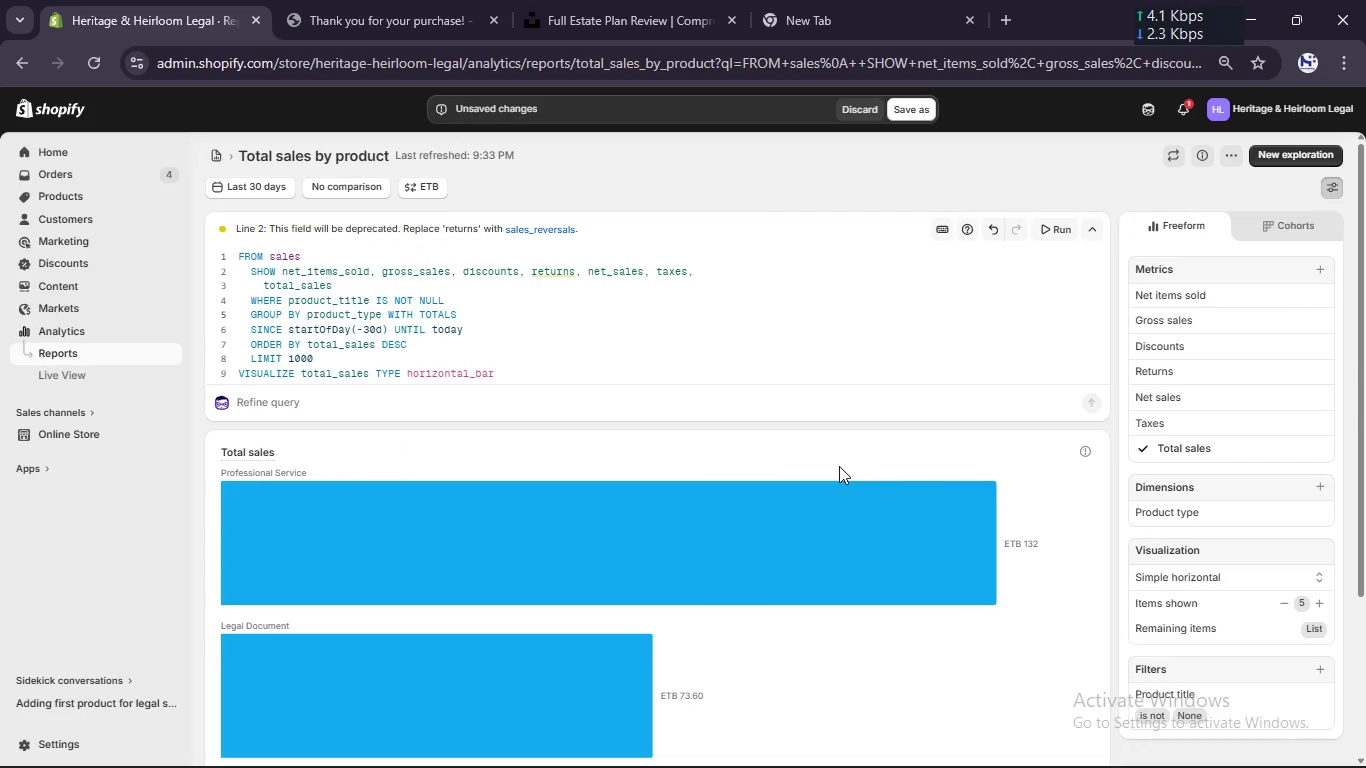 
scroll: coordinate [839, 466], scroll_direction: up, amount: 13.0
 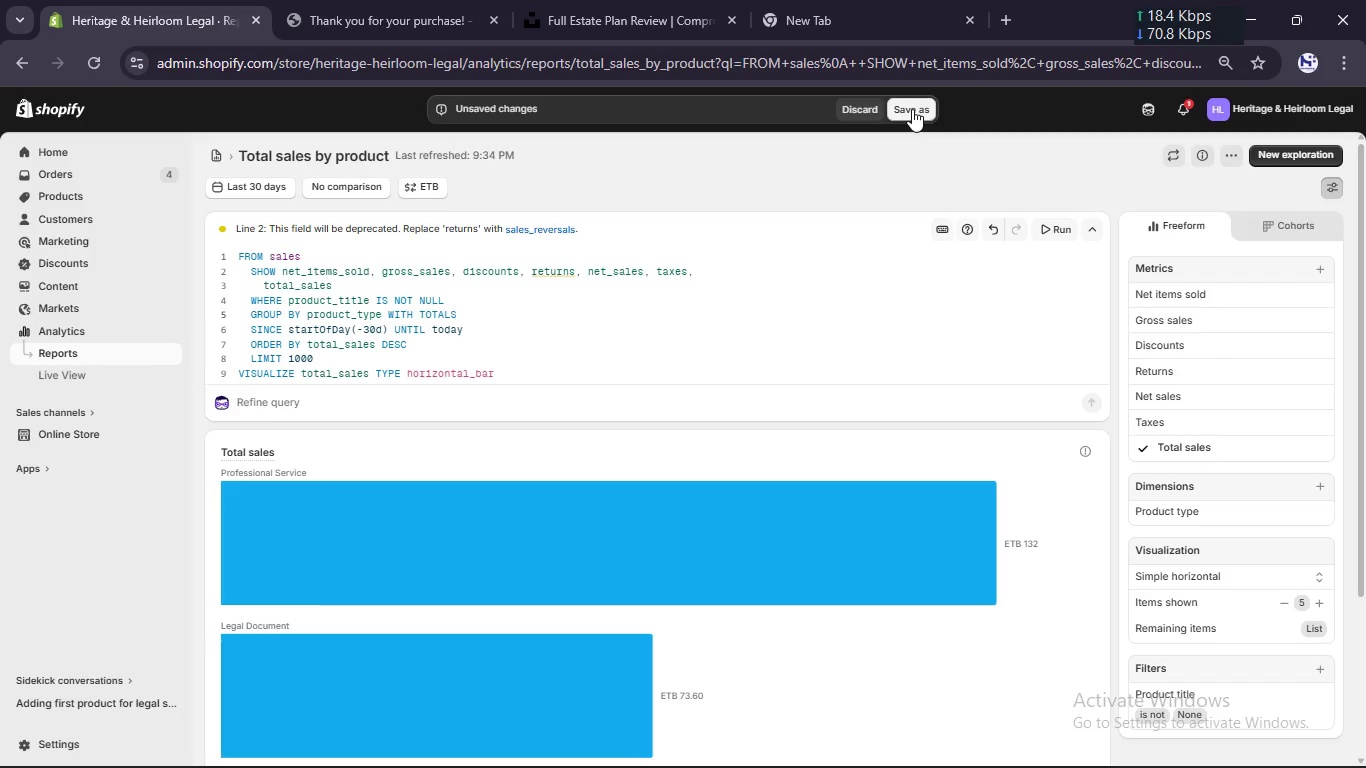 
left_click([912, 109])
 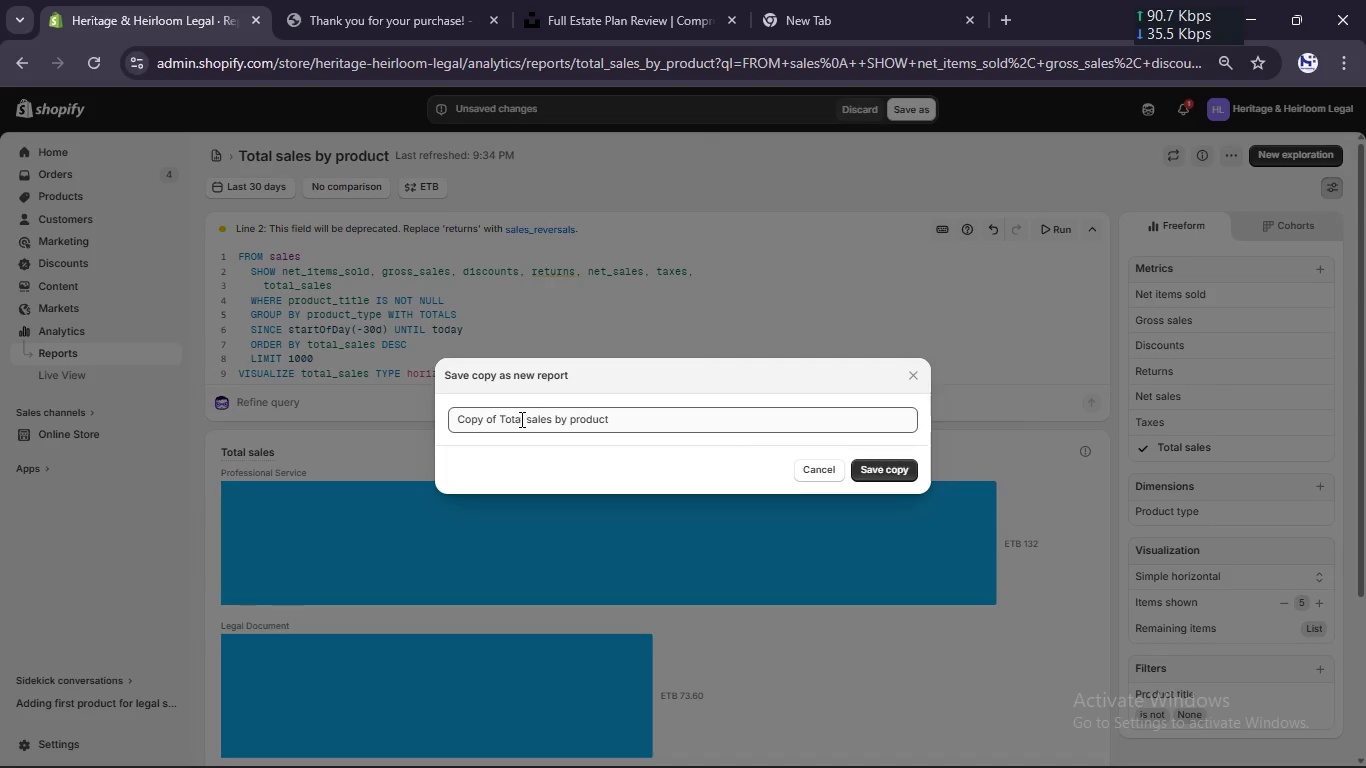 
left_click([521, 419])
 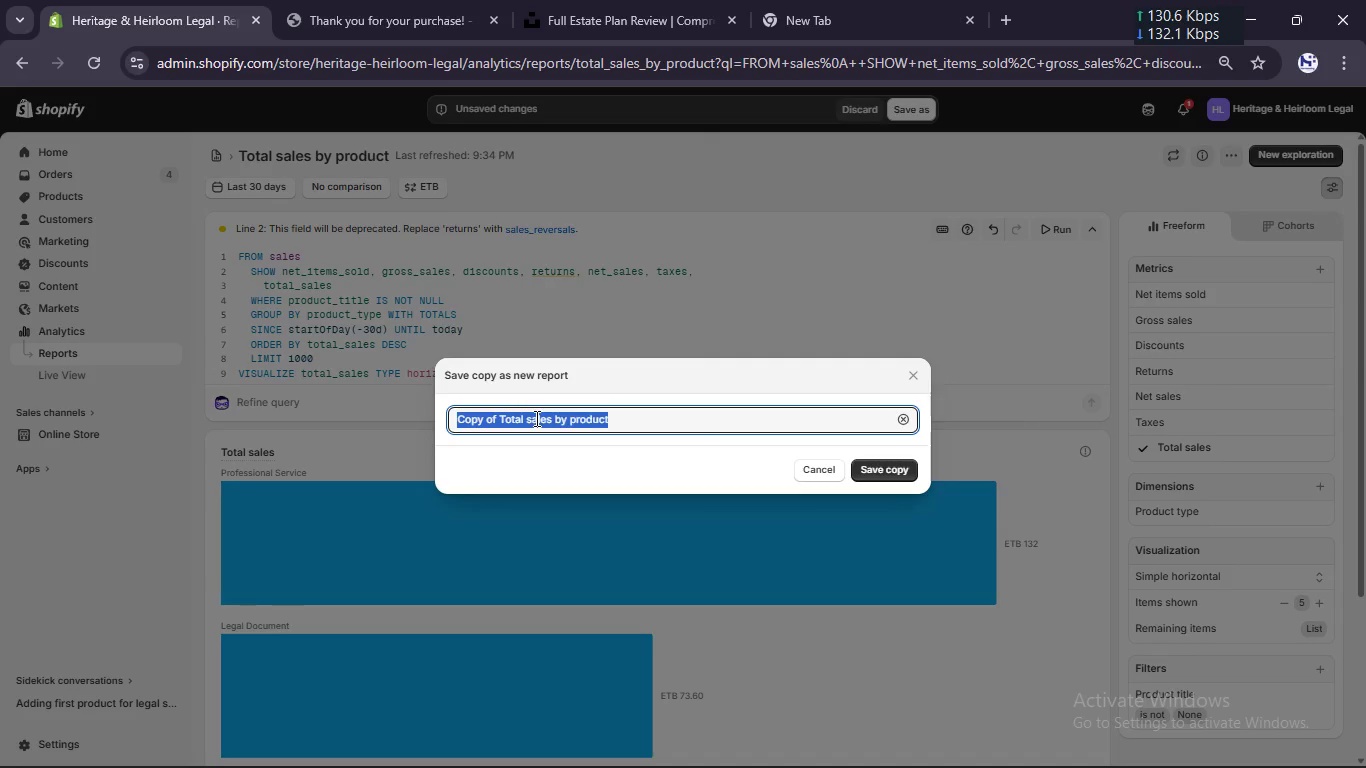 
left_click([535, 418])
 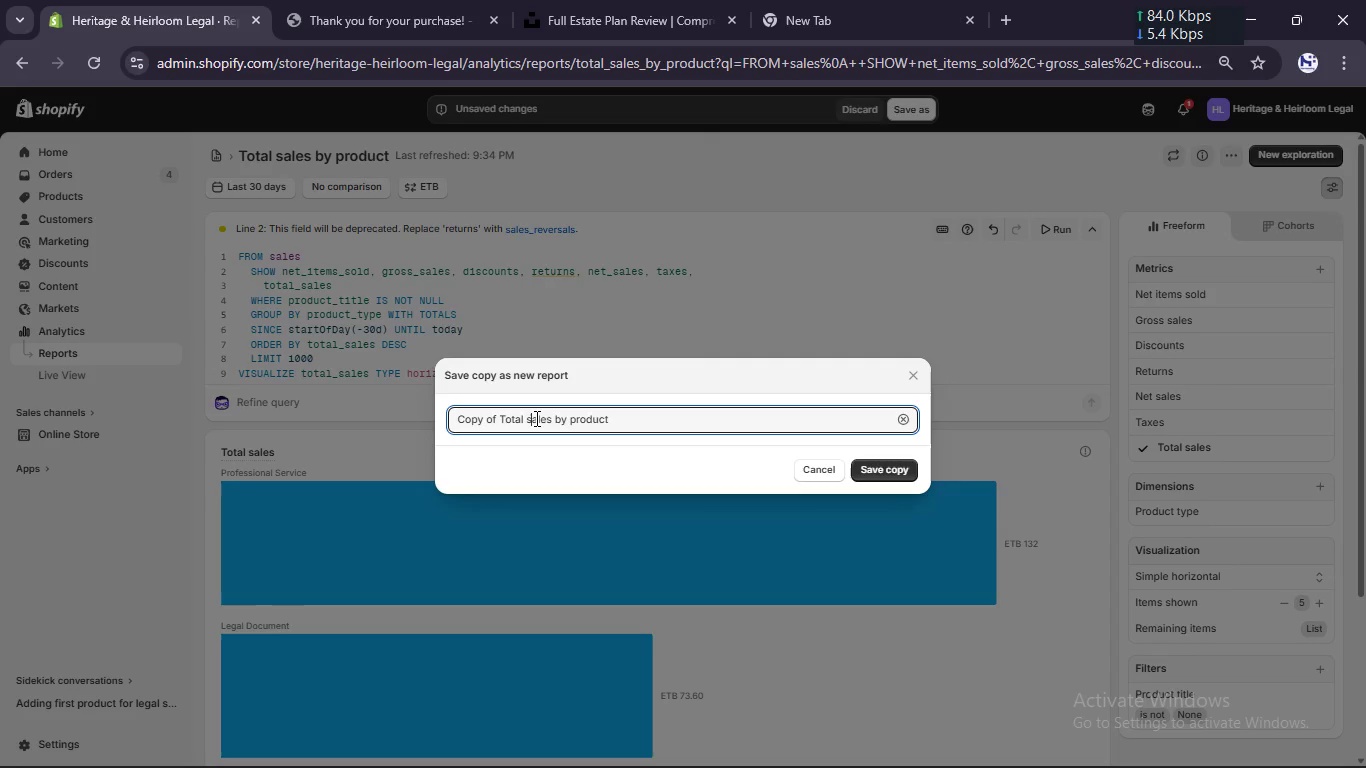 
key(ArrowLeft)
 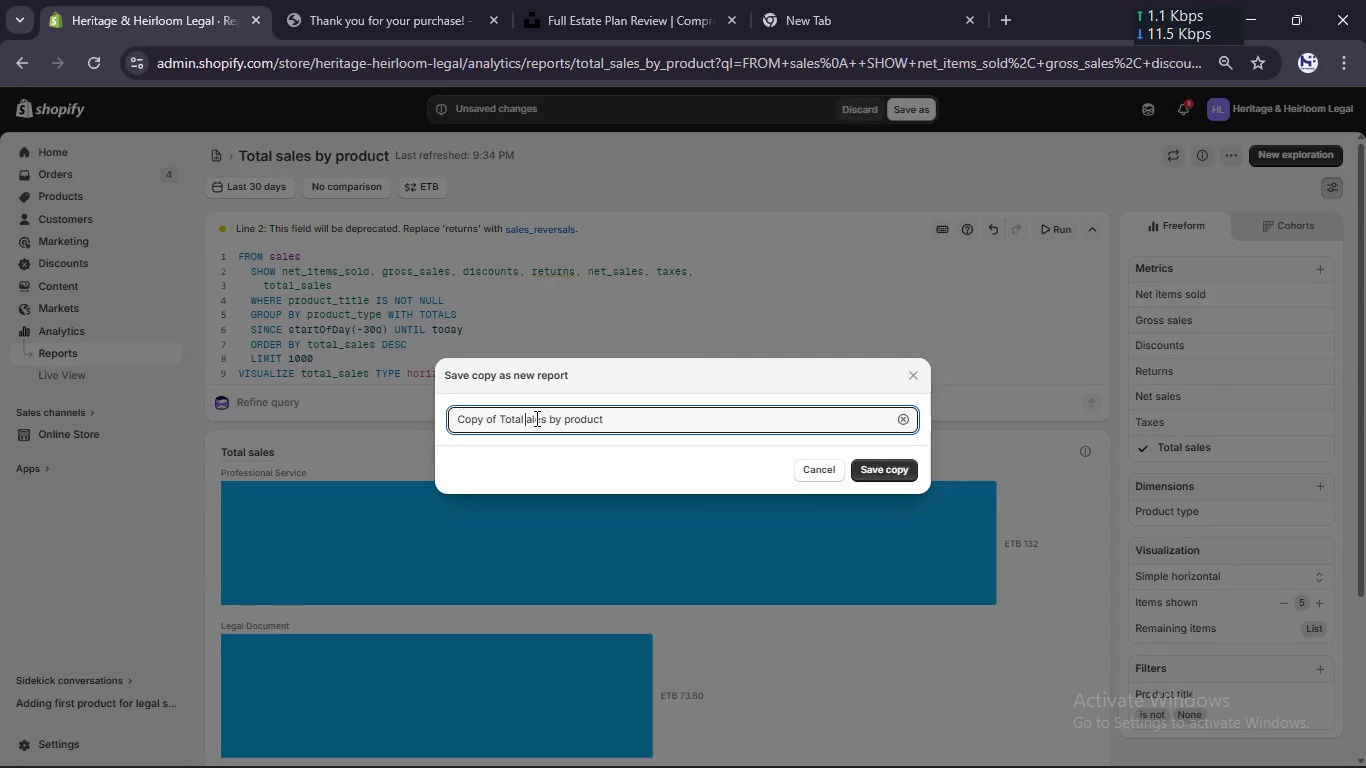 
hold_key(key=Backspace, duration=1.34)
 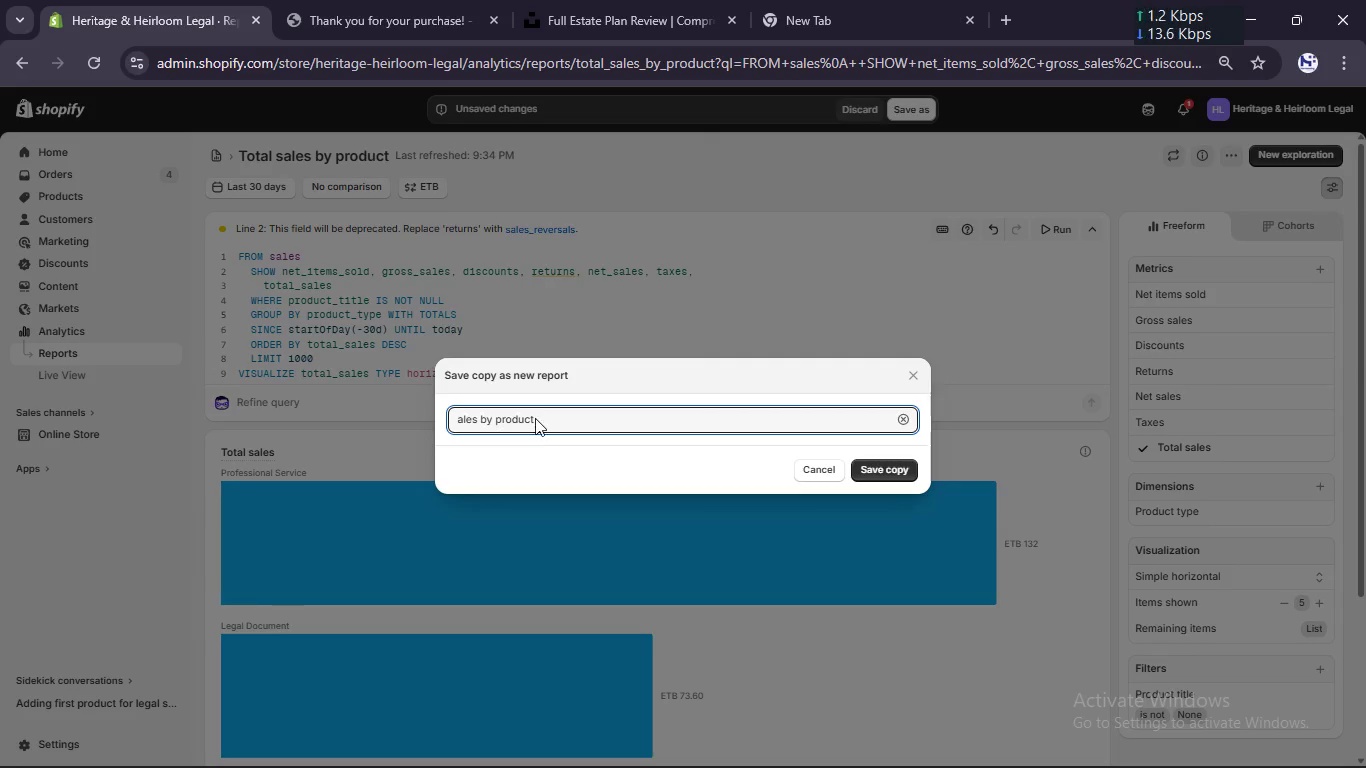 
key(Control+S)
 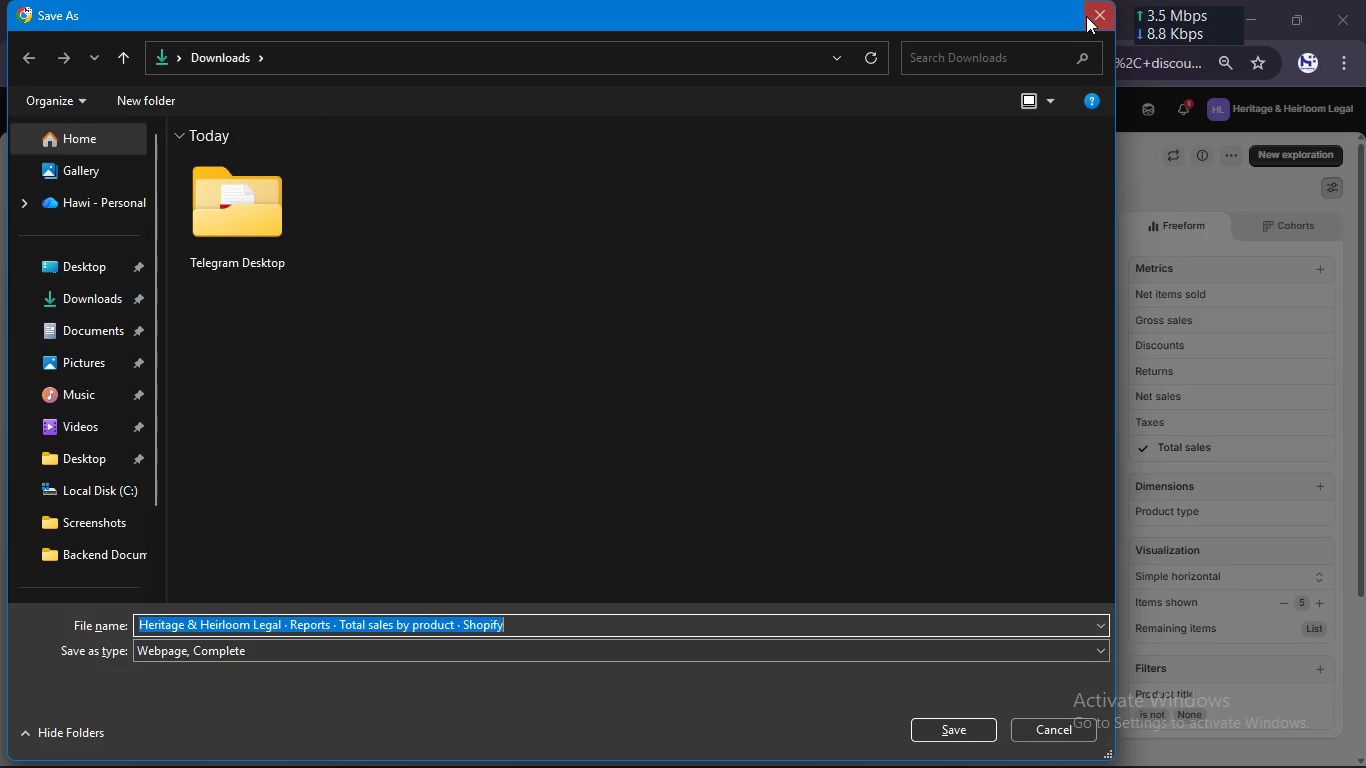 
left_click([1086, 16])
 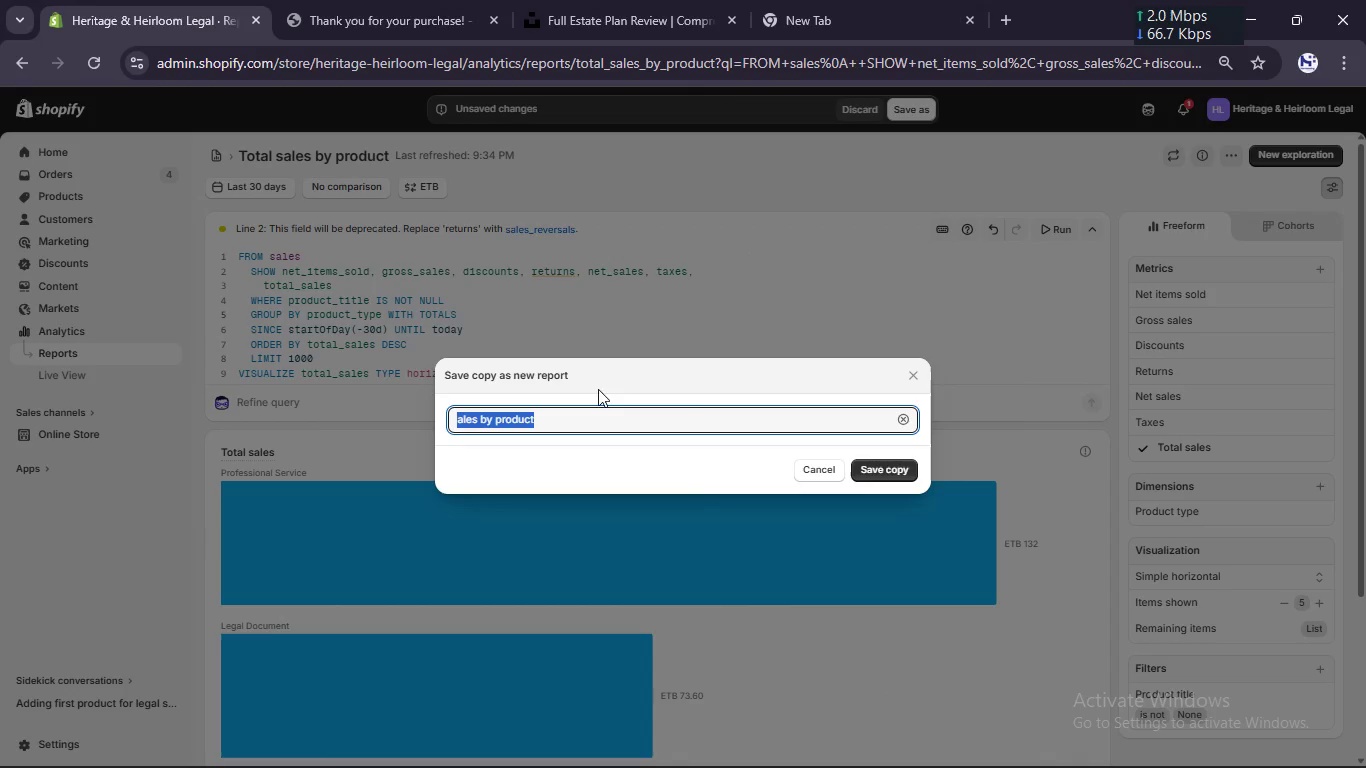 
hold_key(key=ShiftLeft, duration=0.41)
 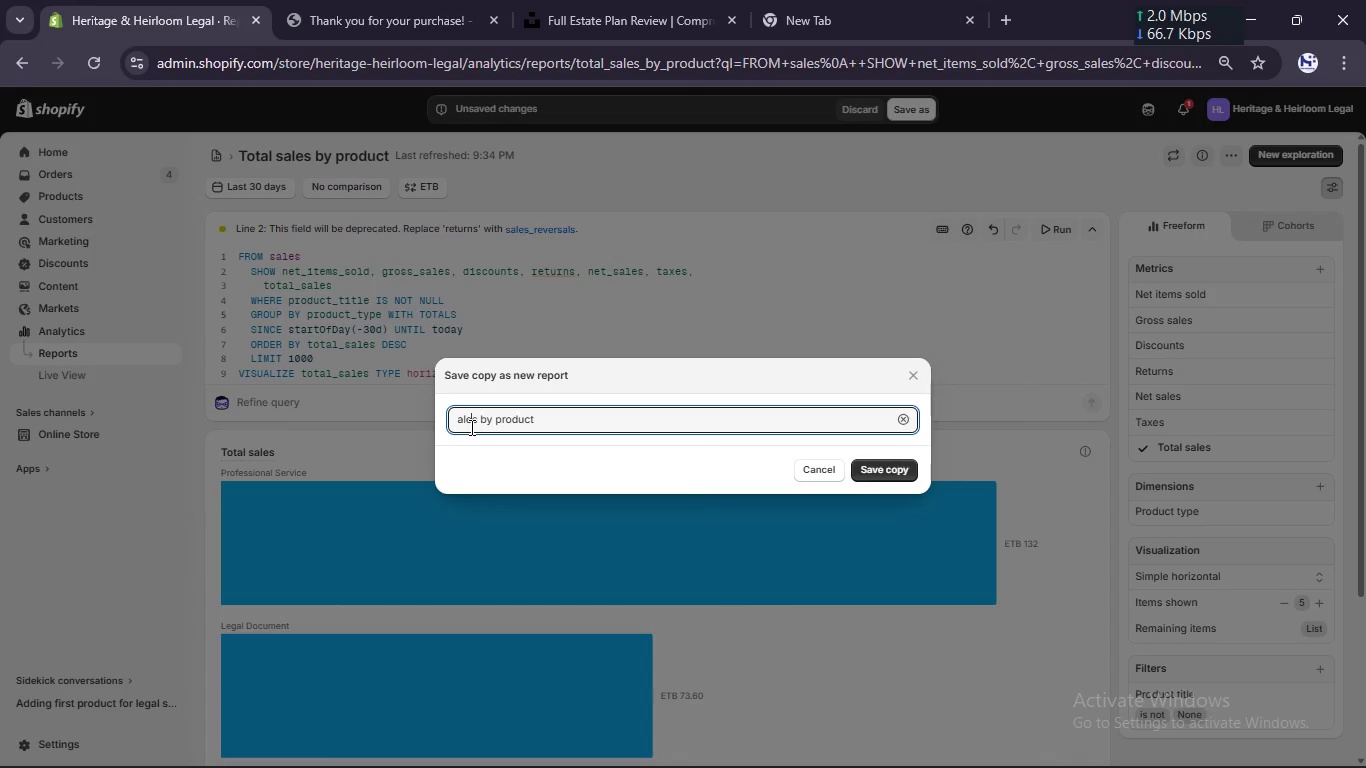 
left_click([470, 427])
 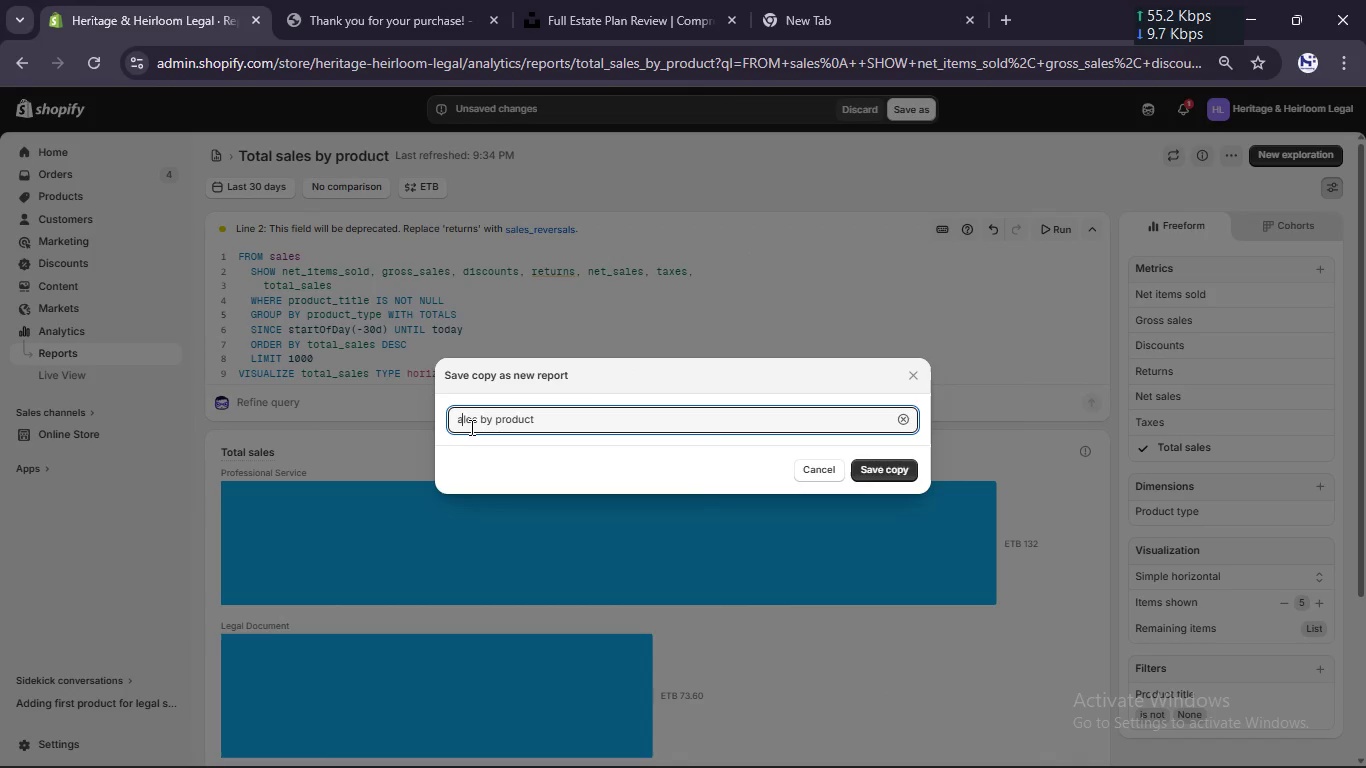 
key(ArrowLeft)
 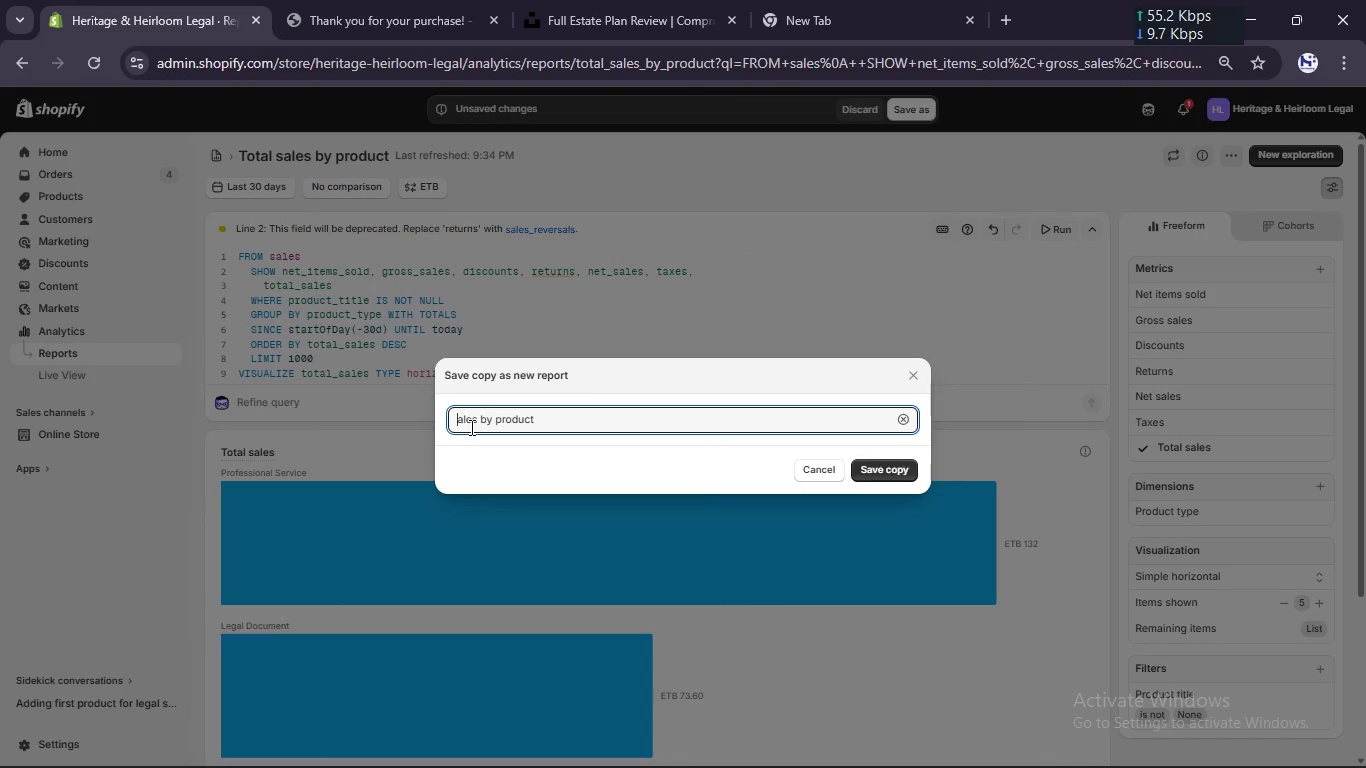 
key(ArrowLeft)
 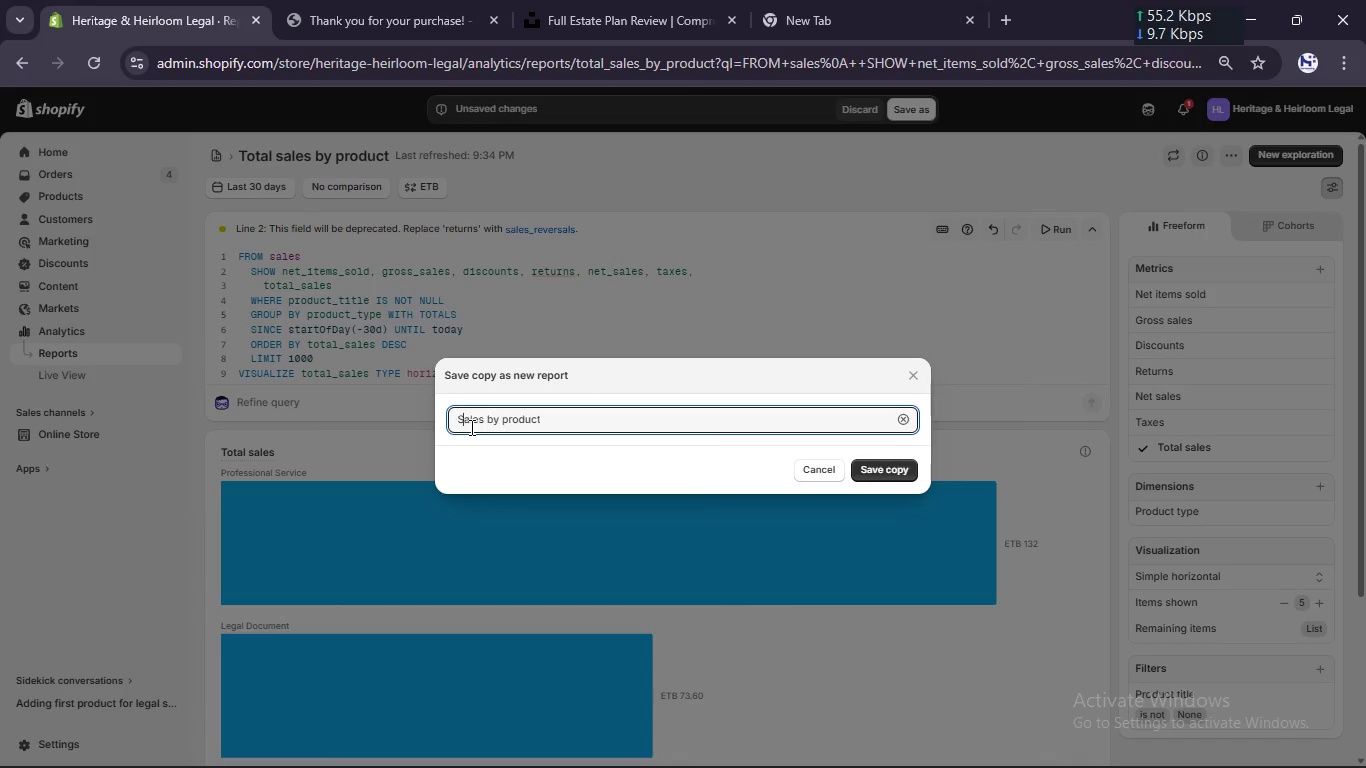 
key(ArrowLeft)
 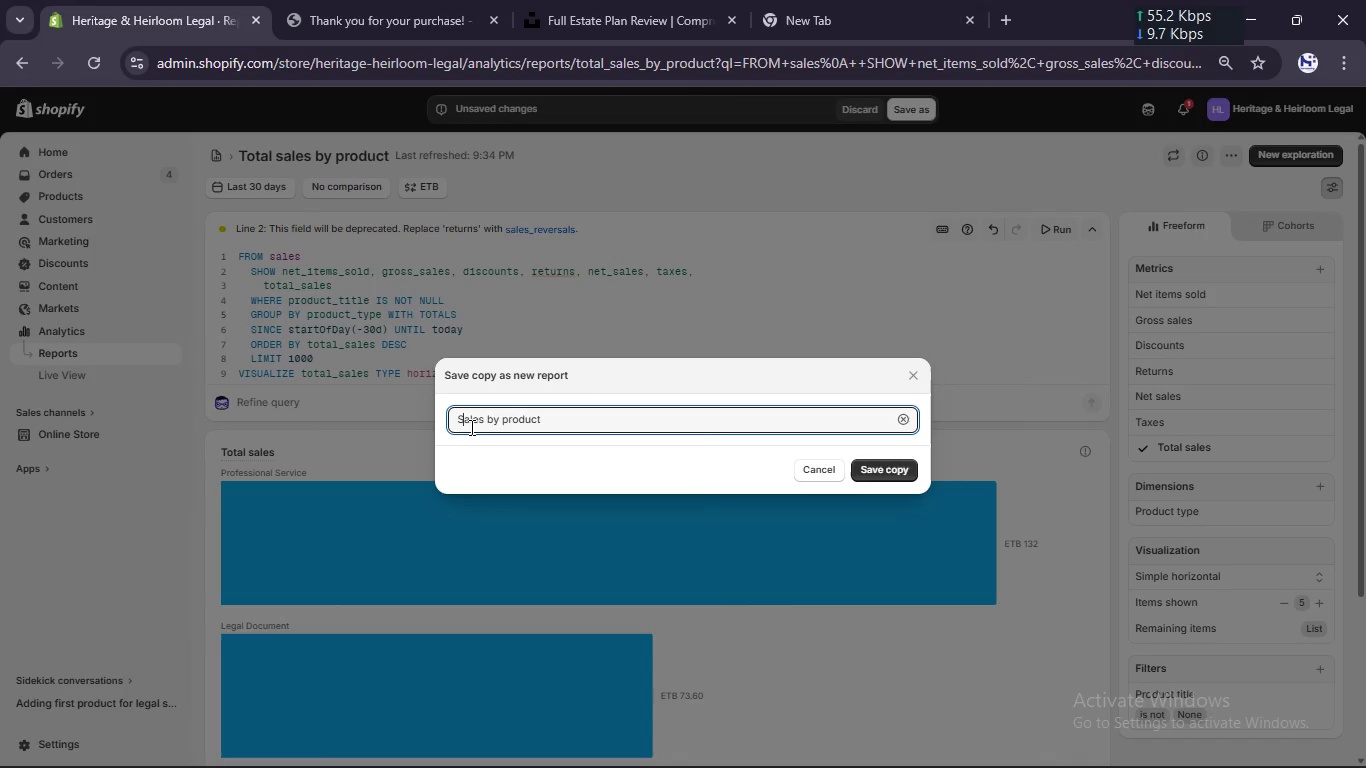 
key(Shift+S)
 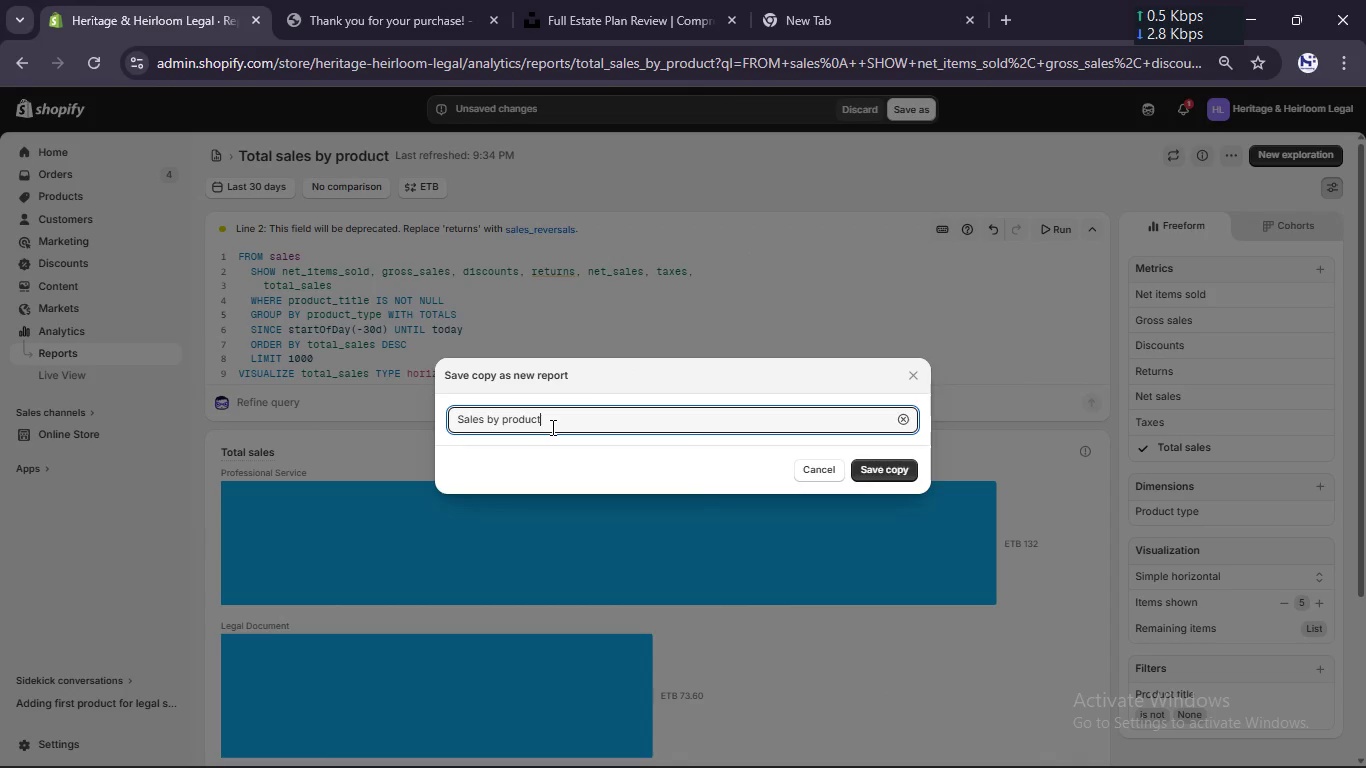 
left_click([551, 427])
 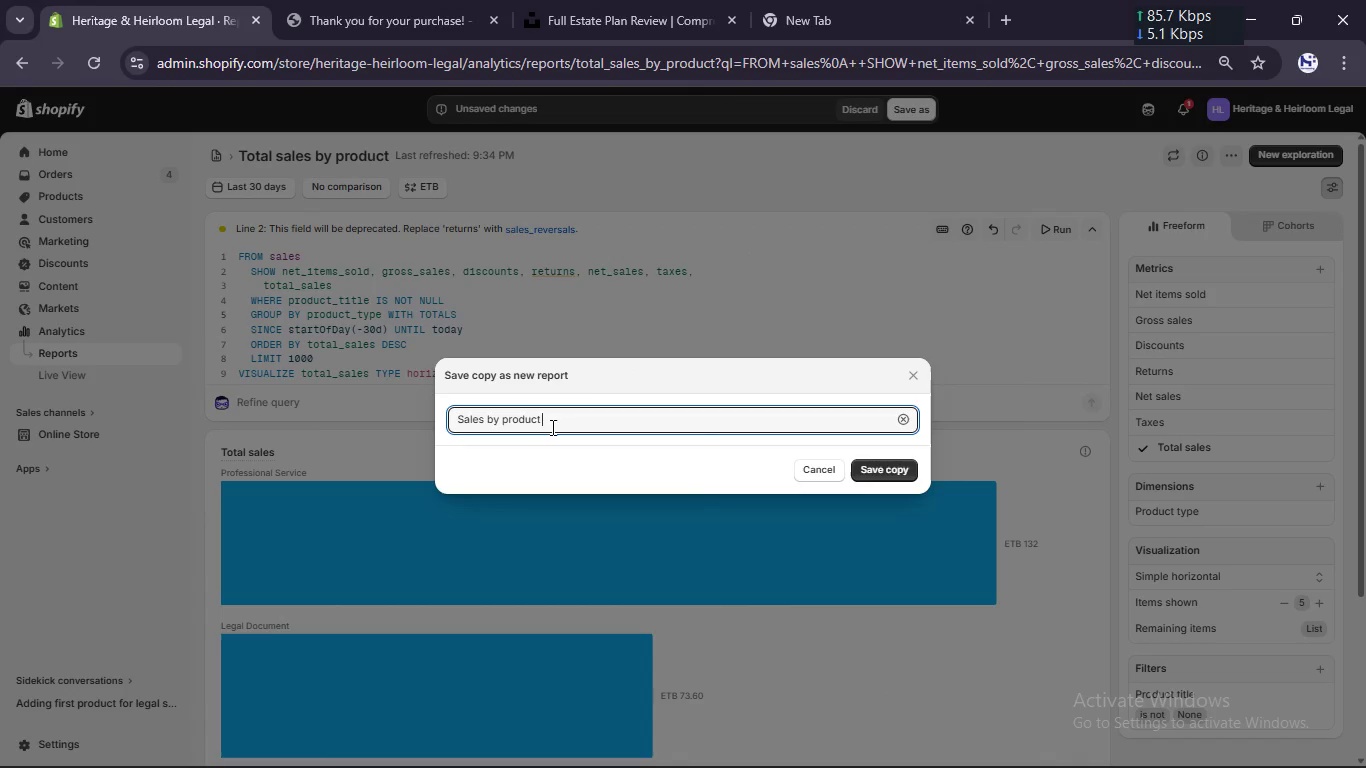 
type( type)
 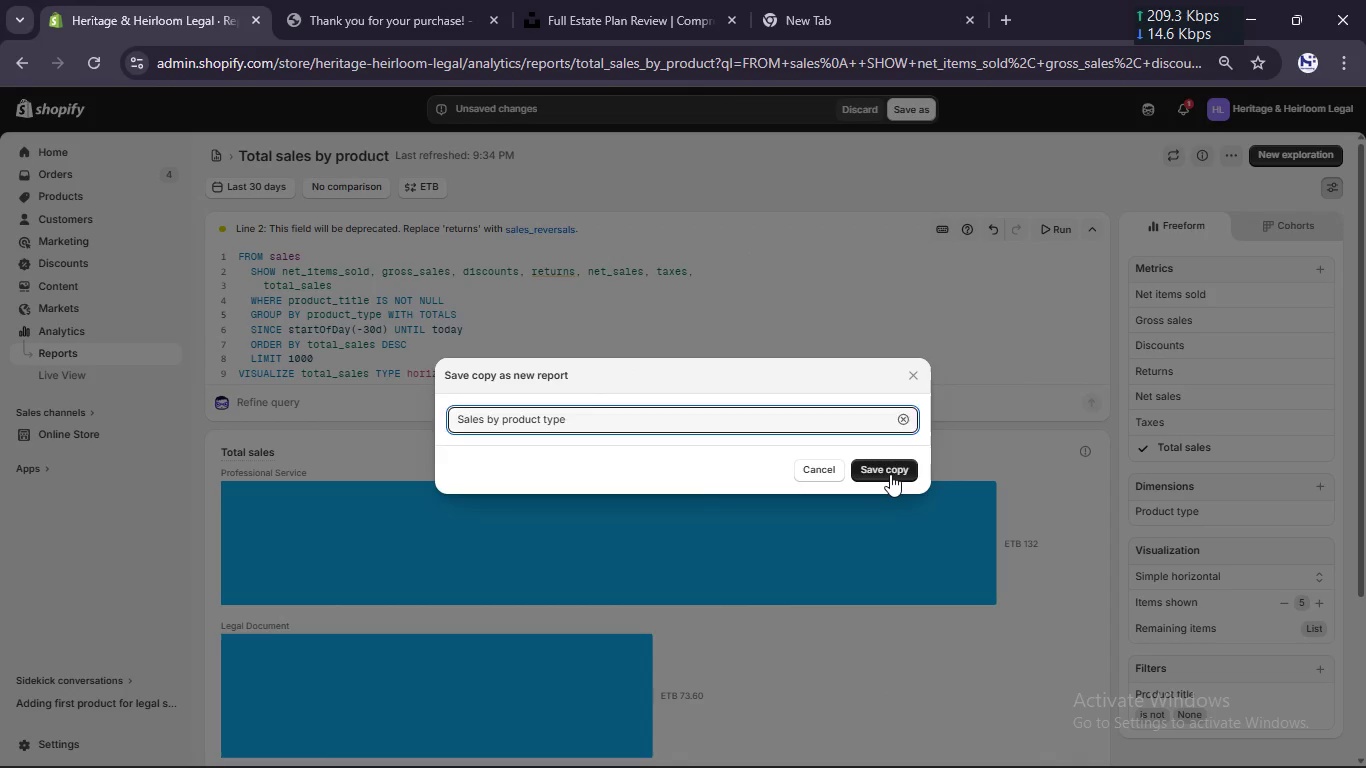 
left_click([890, 474])
 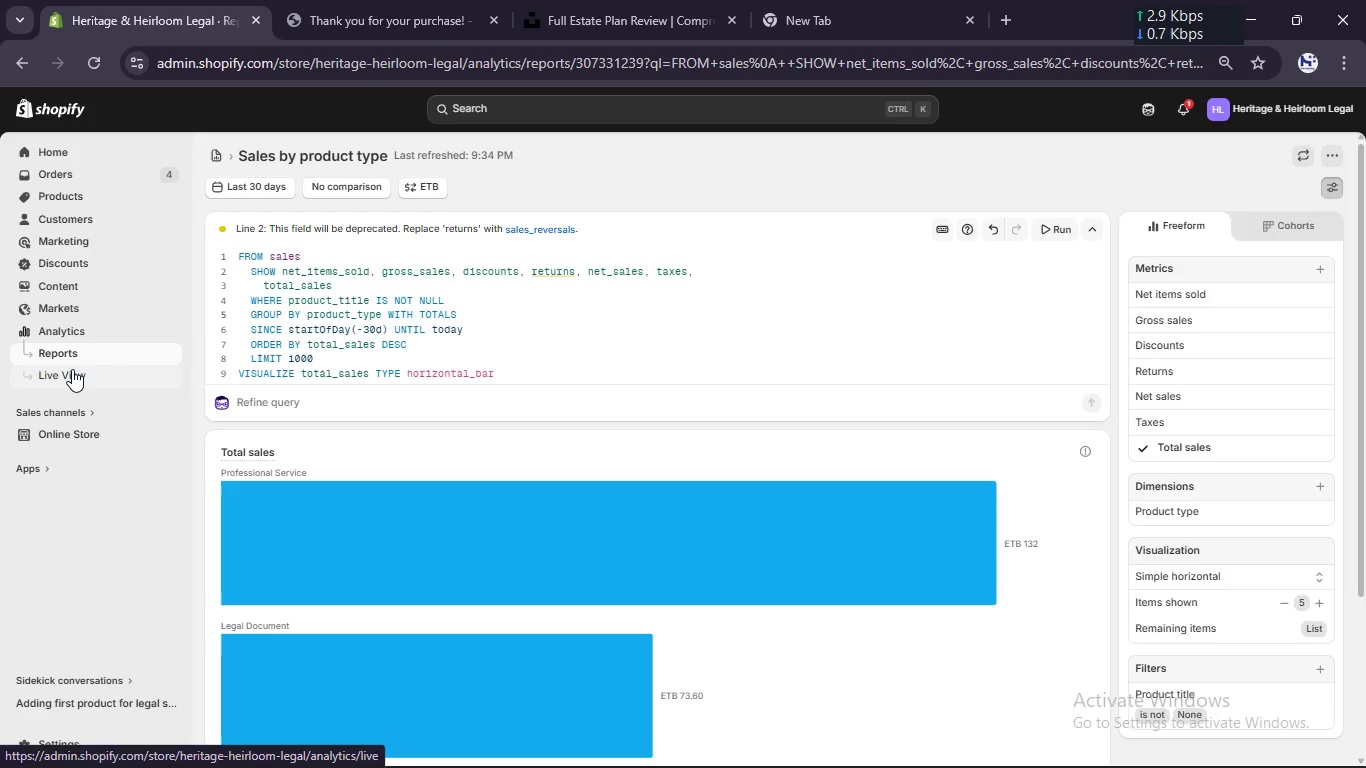 
wait(15.28)
 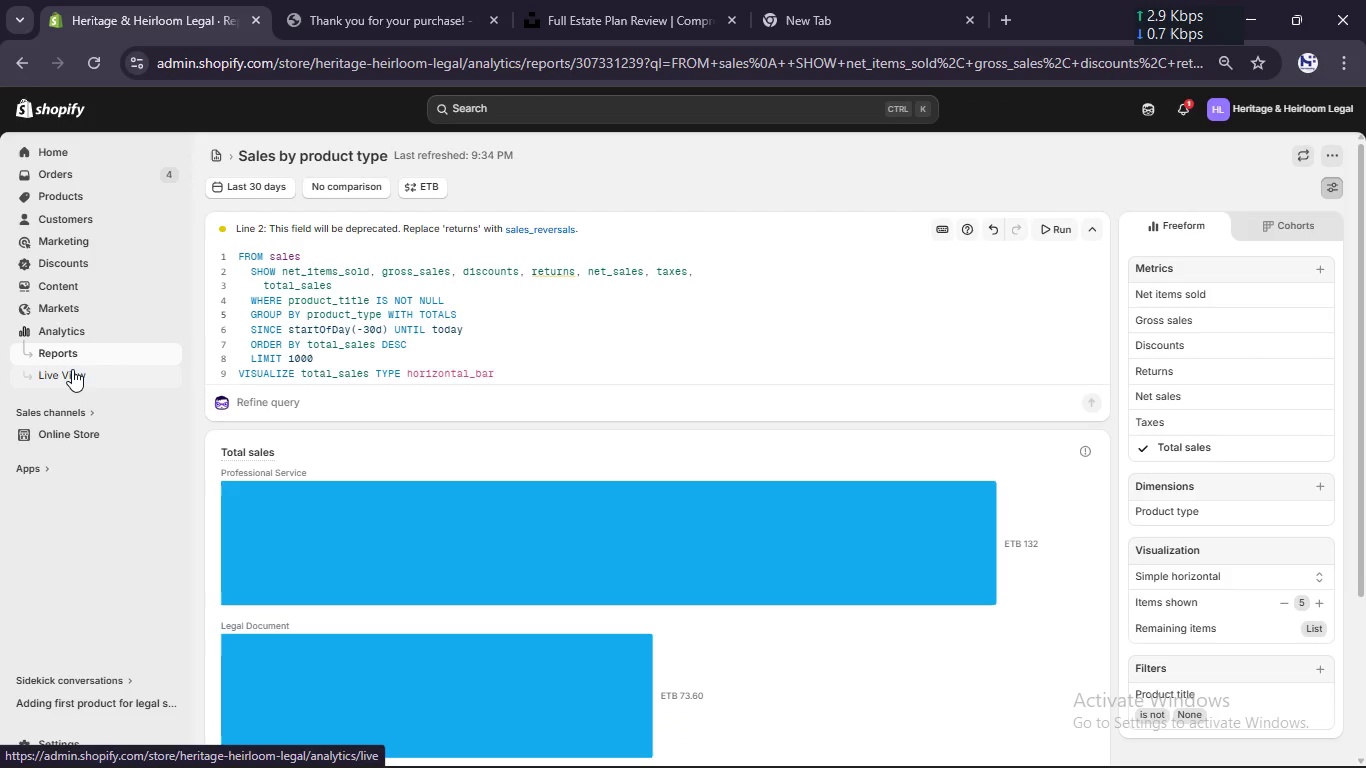 
left_click([66, 337])
 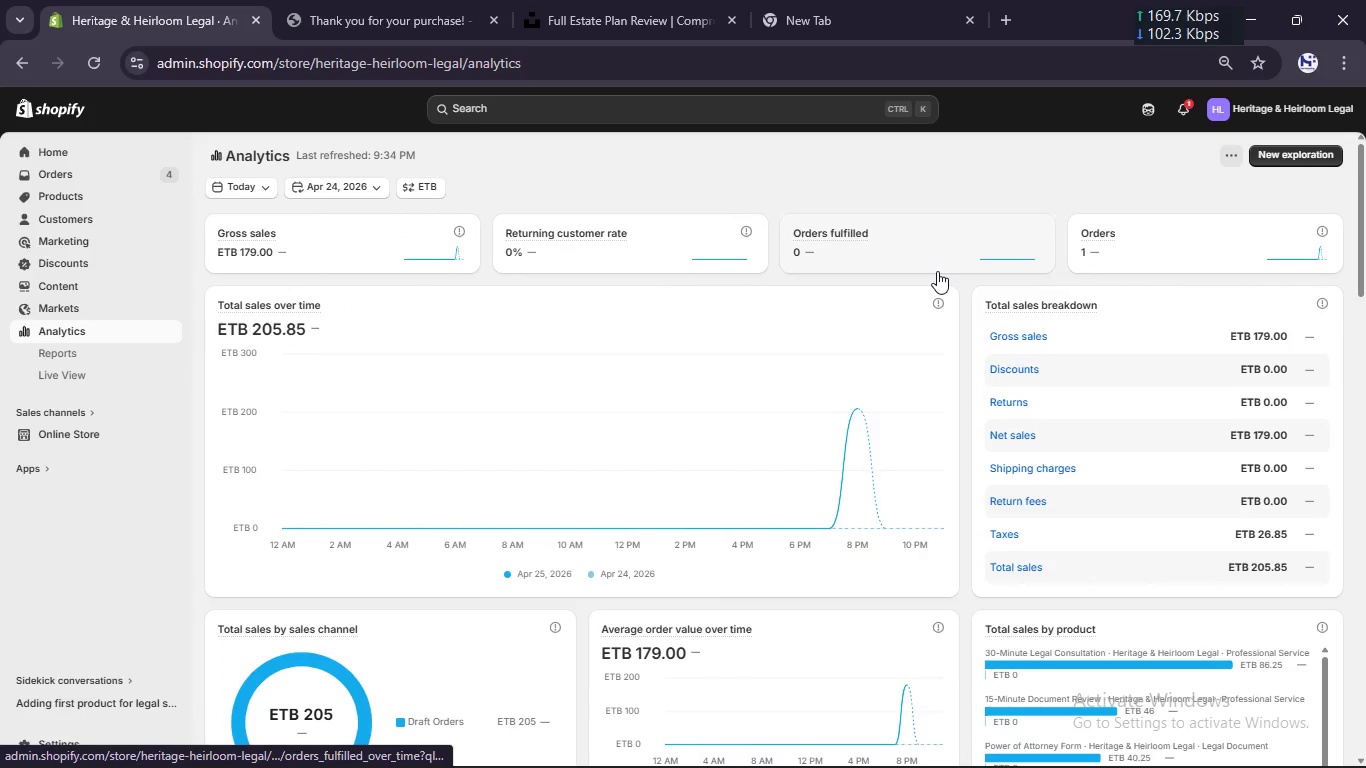 
scroll: coordinate [937, 271], scroll_direction: up, amount: 4.0
 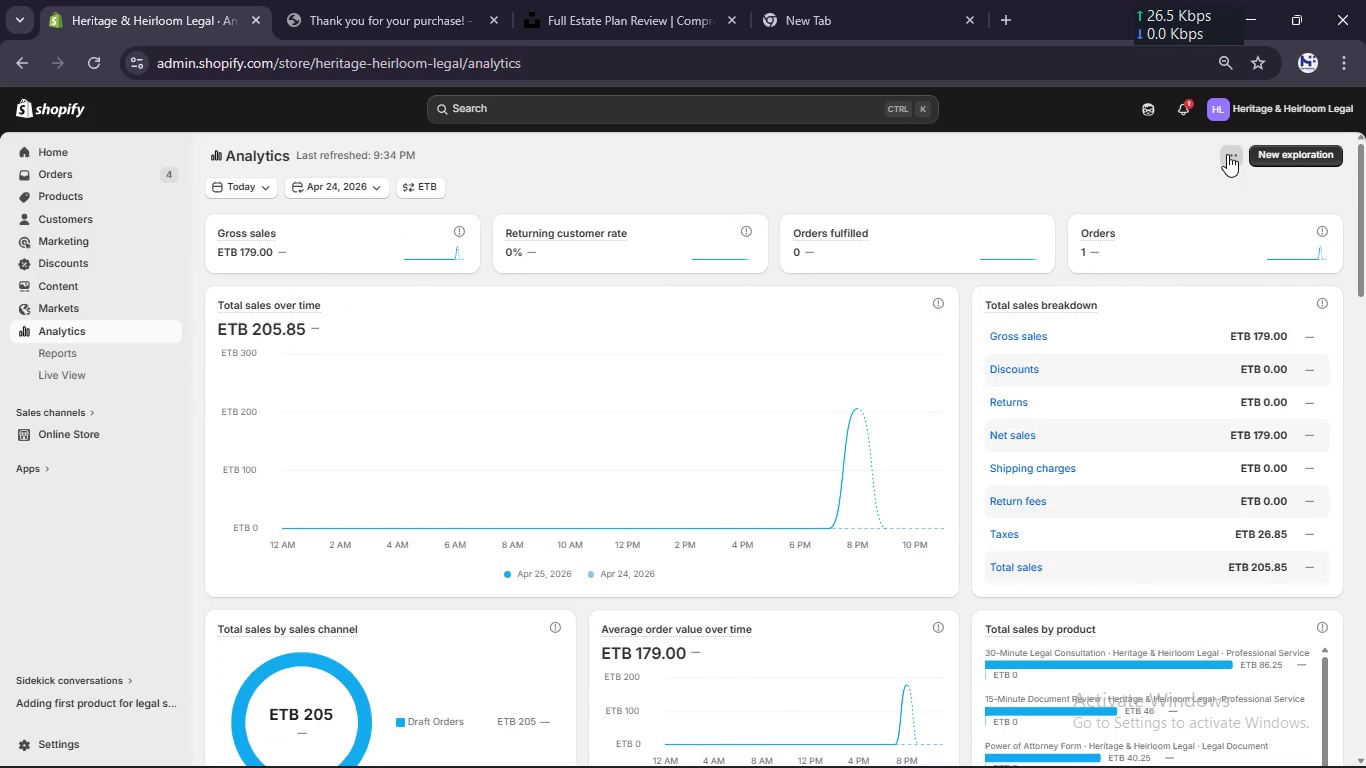 
left_click([1227, 154])
 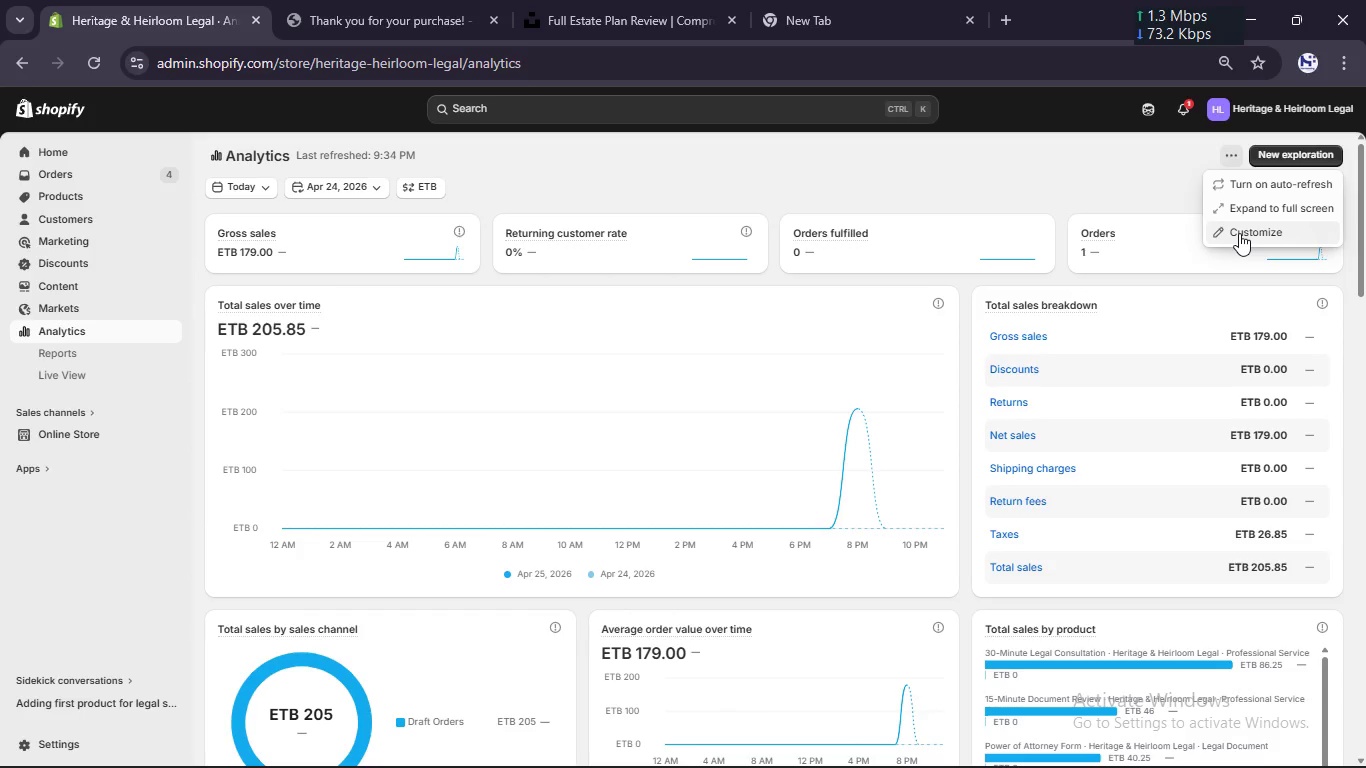 
left_click([1239, 233])
 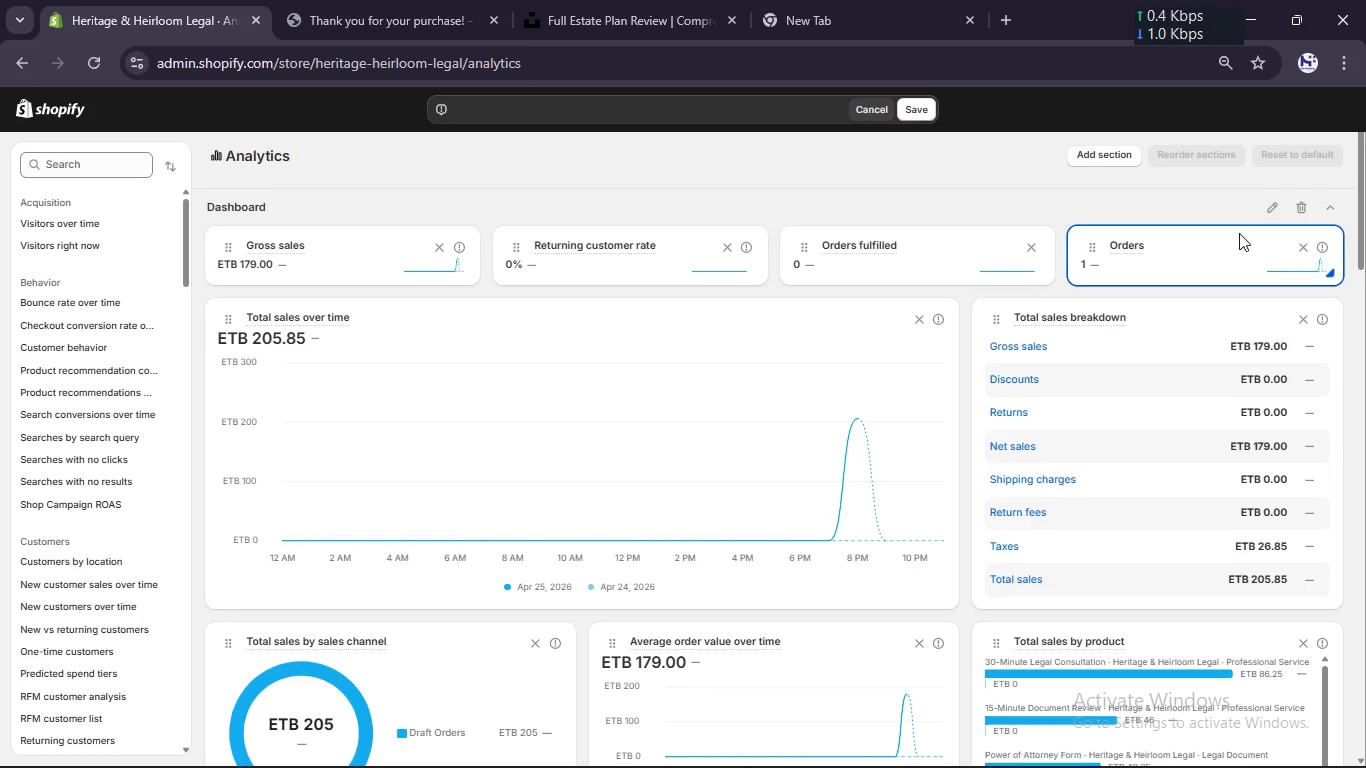 
wait(7.03)
 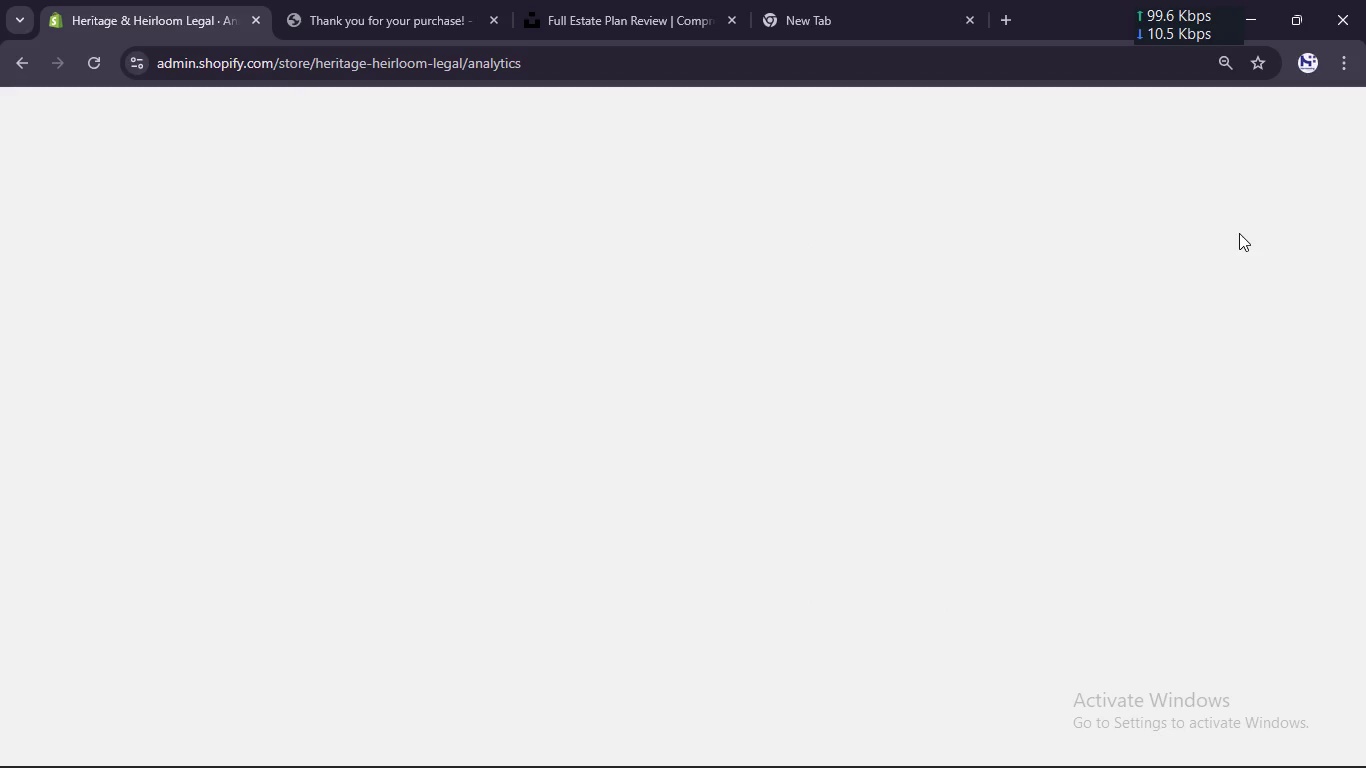 
scroll: coordinate [895, 284], scroll_direction: down, amount: 2.0
 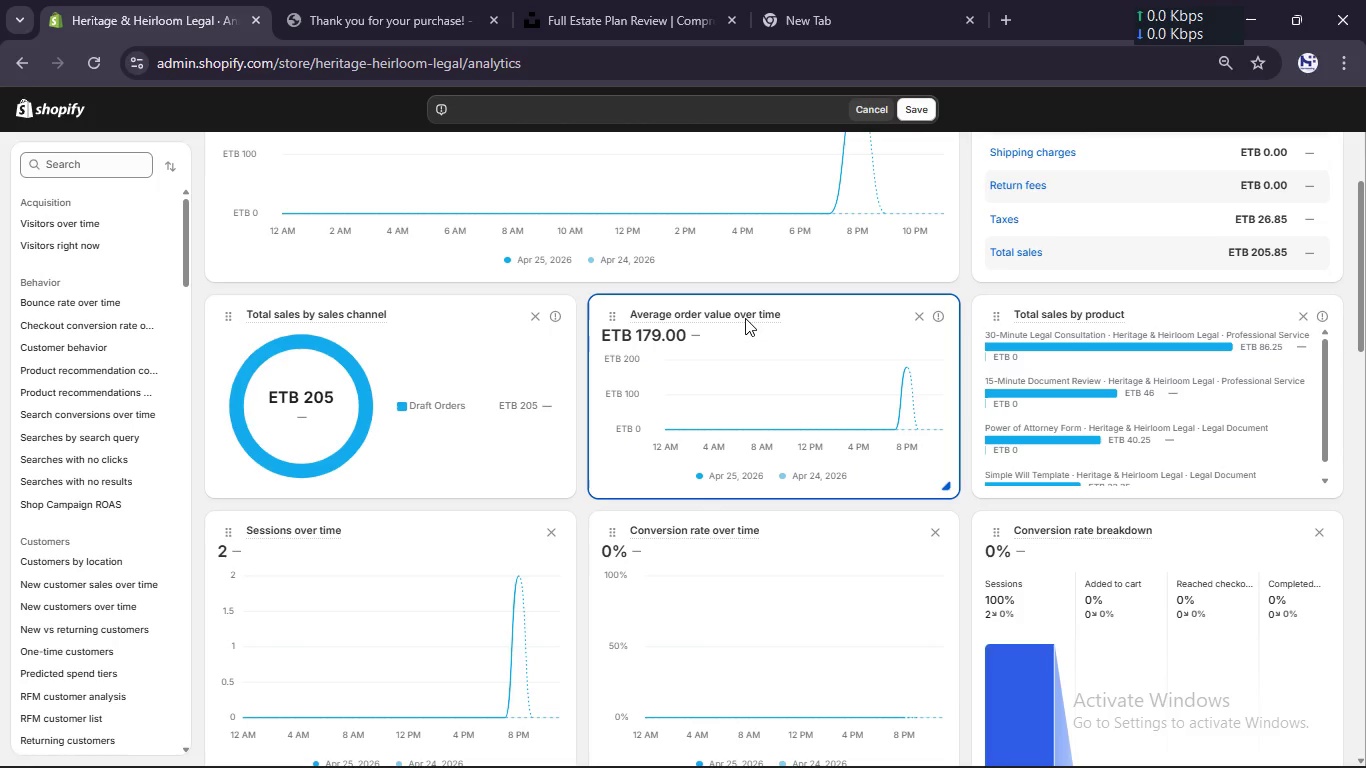 
wait(31.78)
 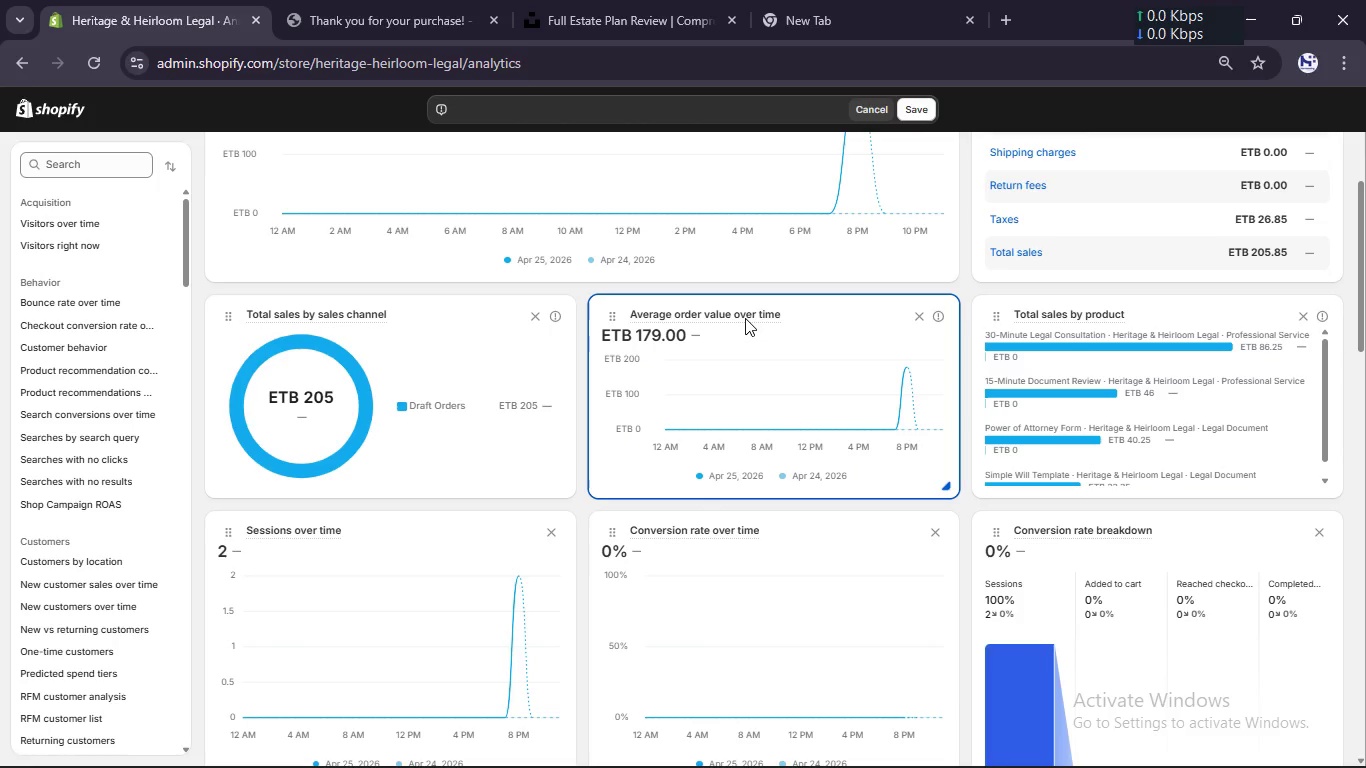 
scroll: coordinate [745, 318], scroll_direction: down, amount: 1.0
 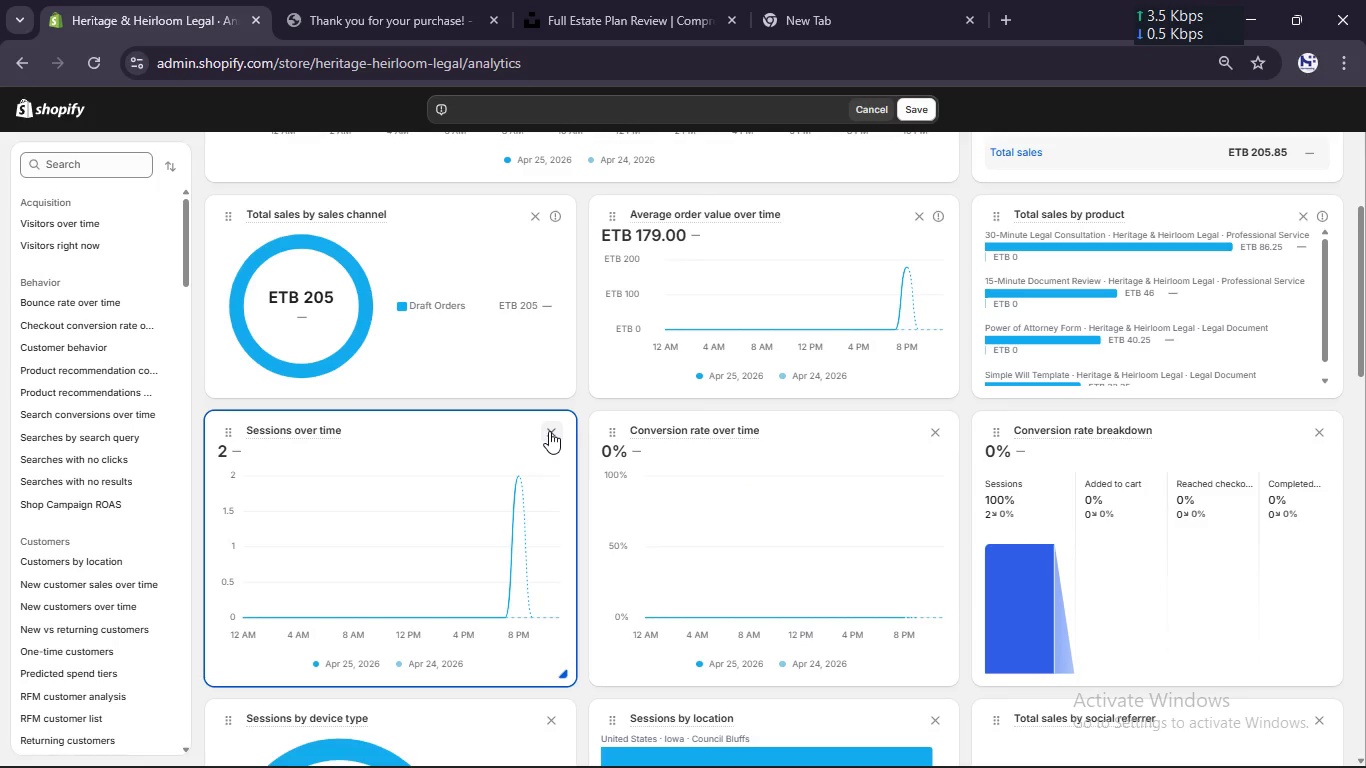 
left_click([549, 431])
 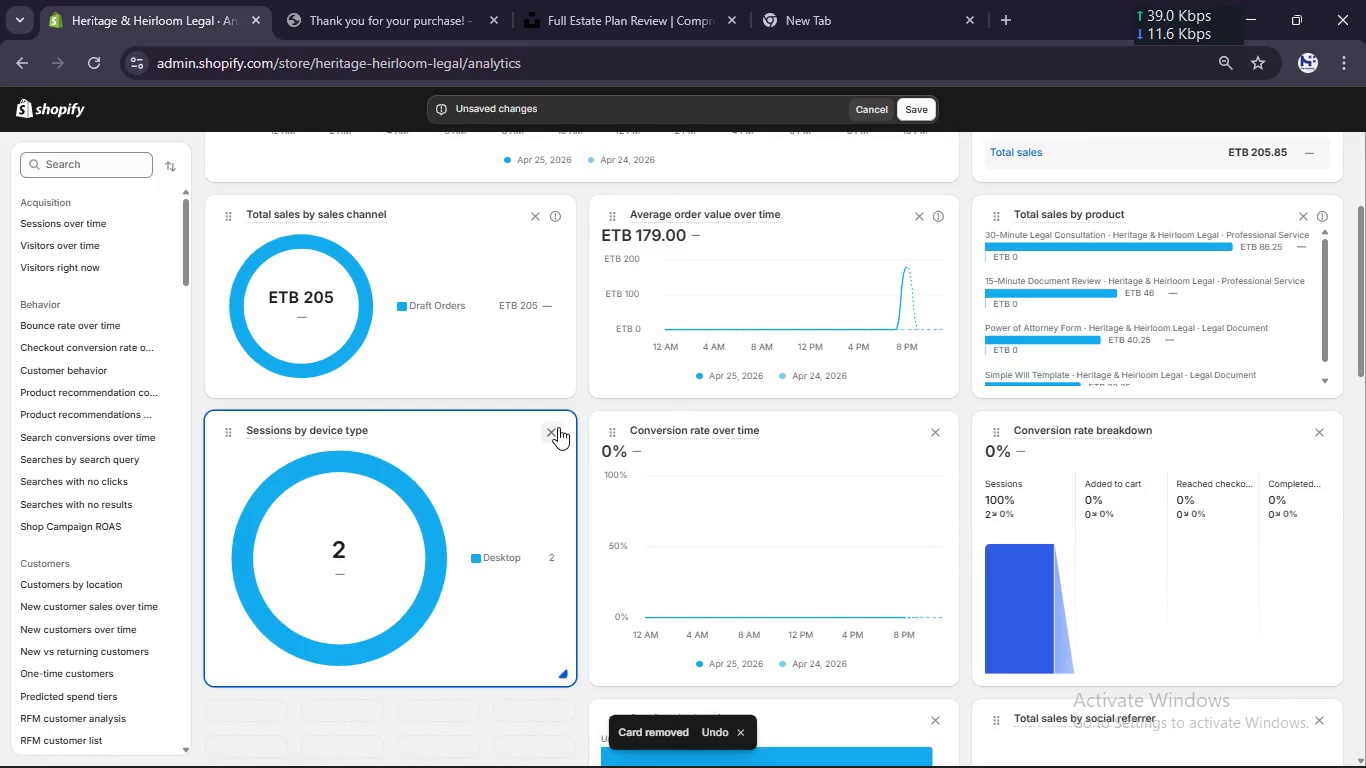 
left_click([558, 427])
 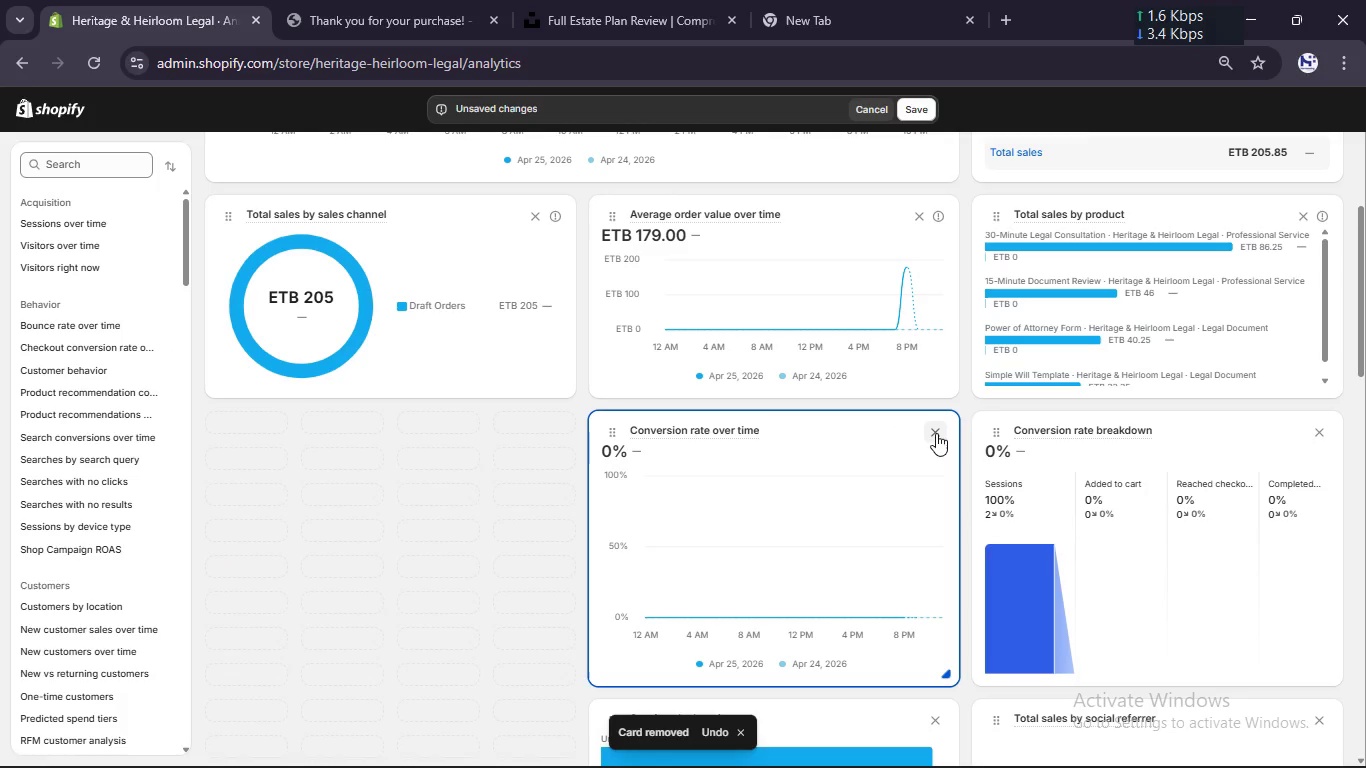 
left_click([936, 433])
 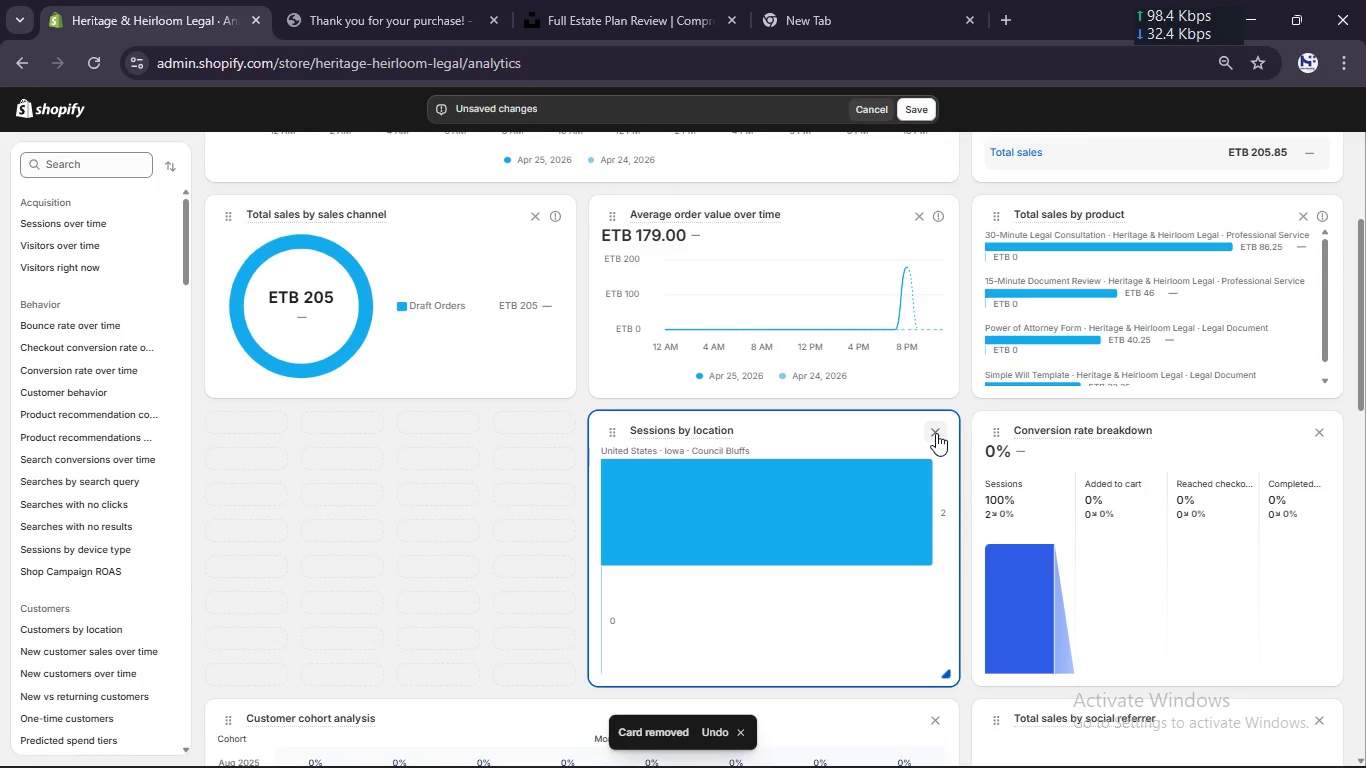 
left_click([936, 433])
 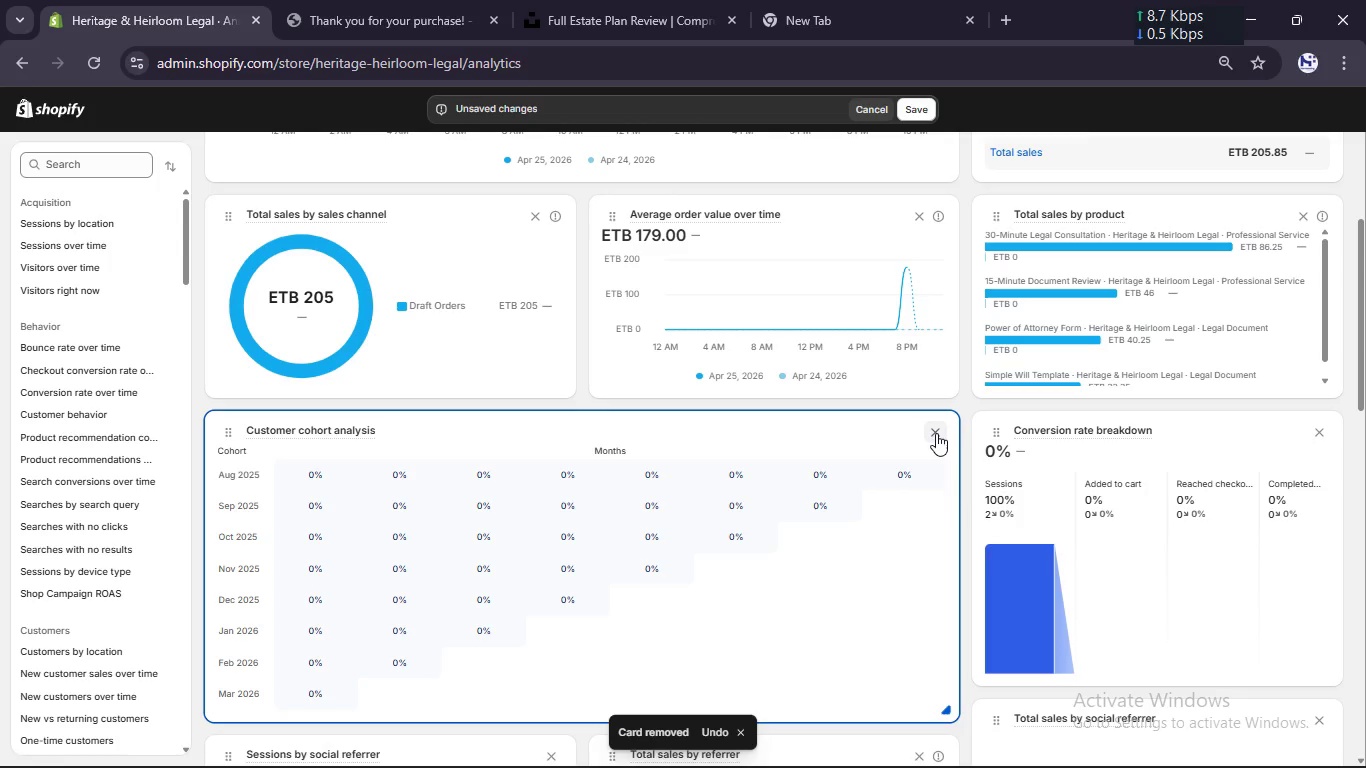 
left_click([936, 433])
 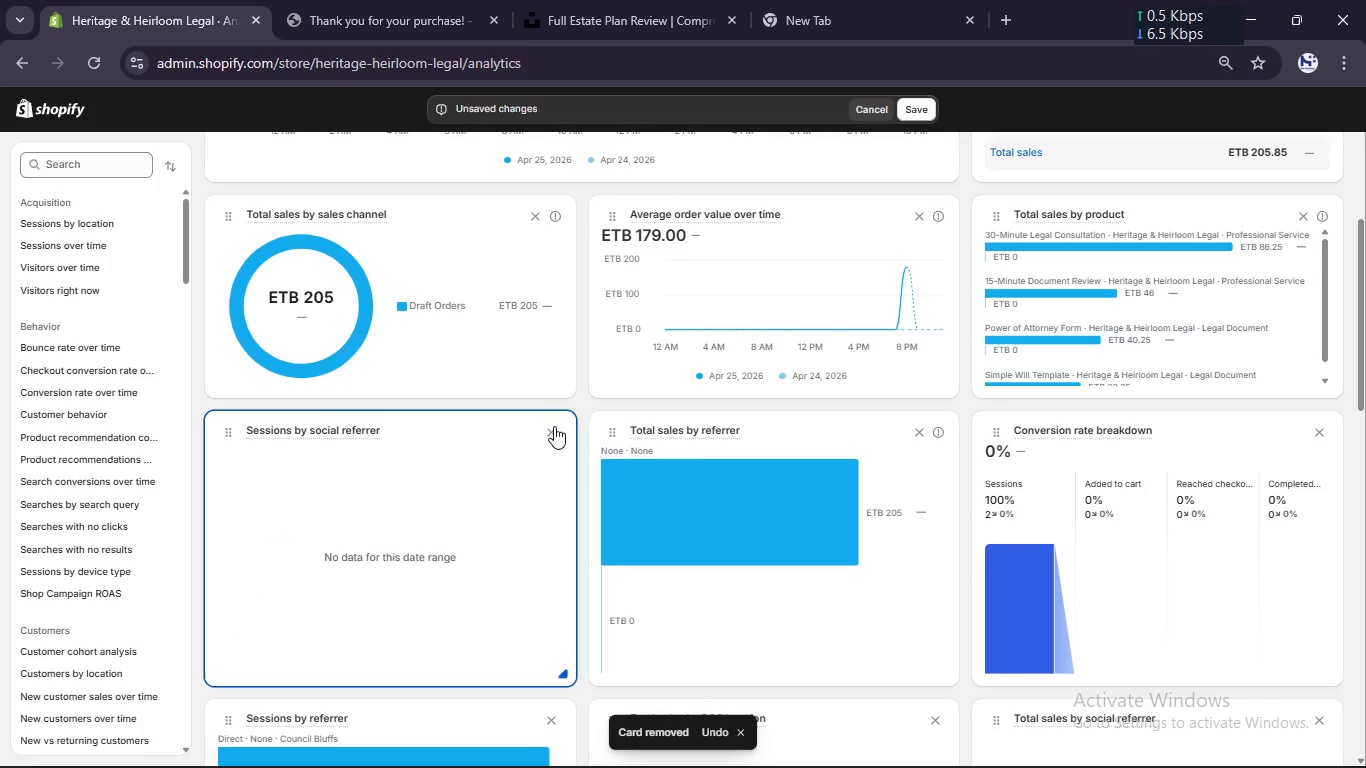 
left_click([552, 439])
 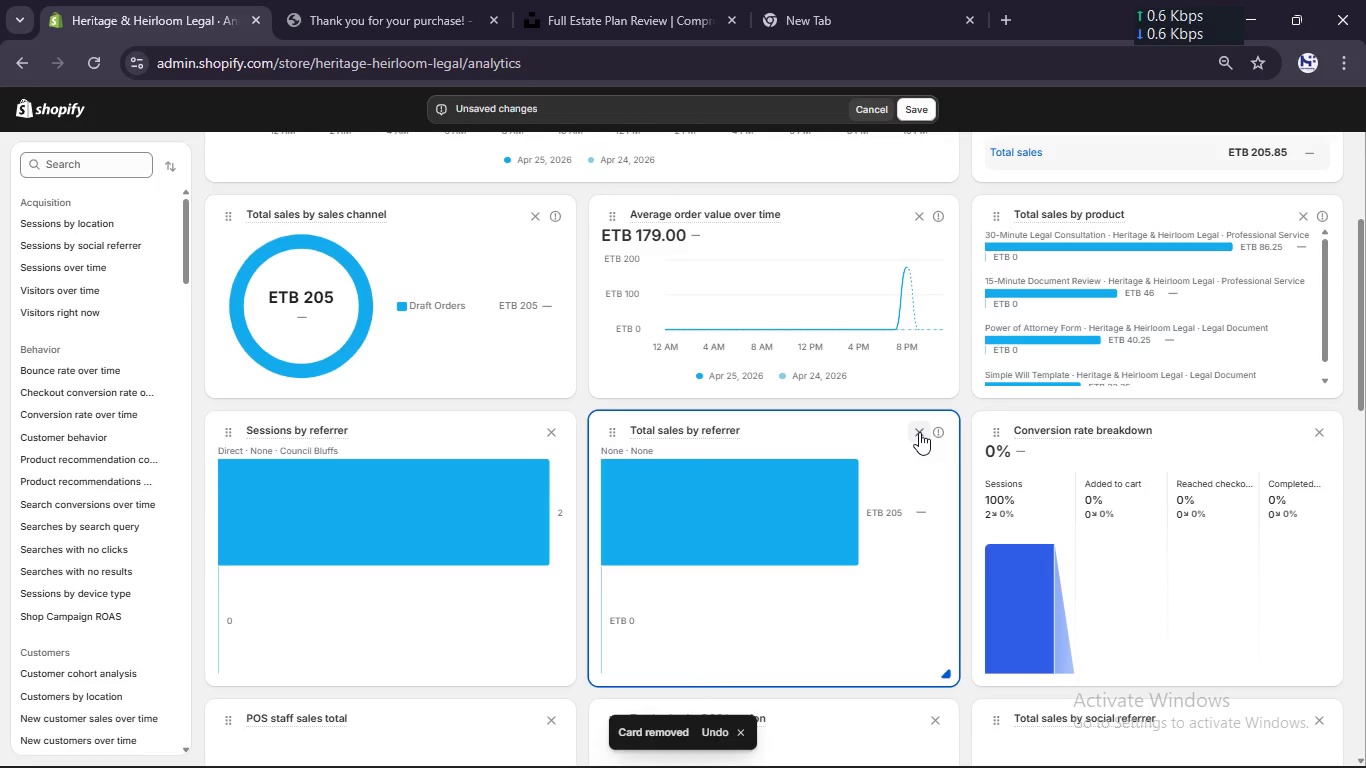 
left_click([919, 432])
 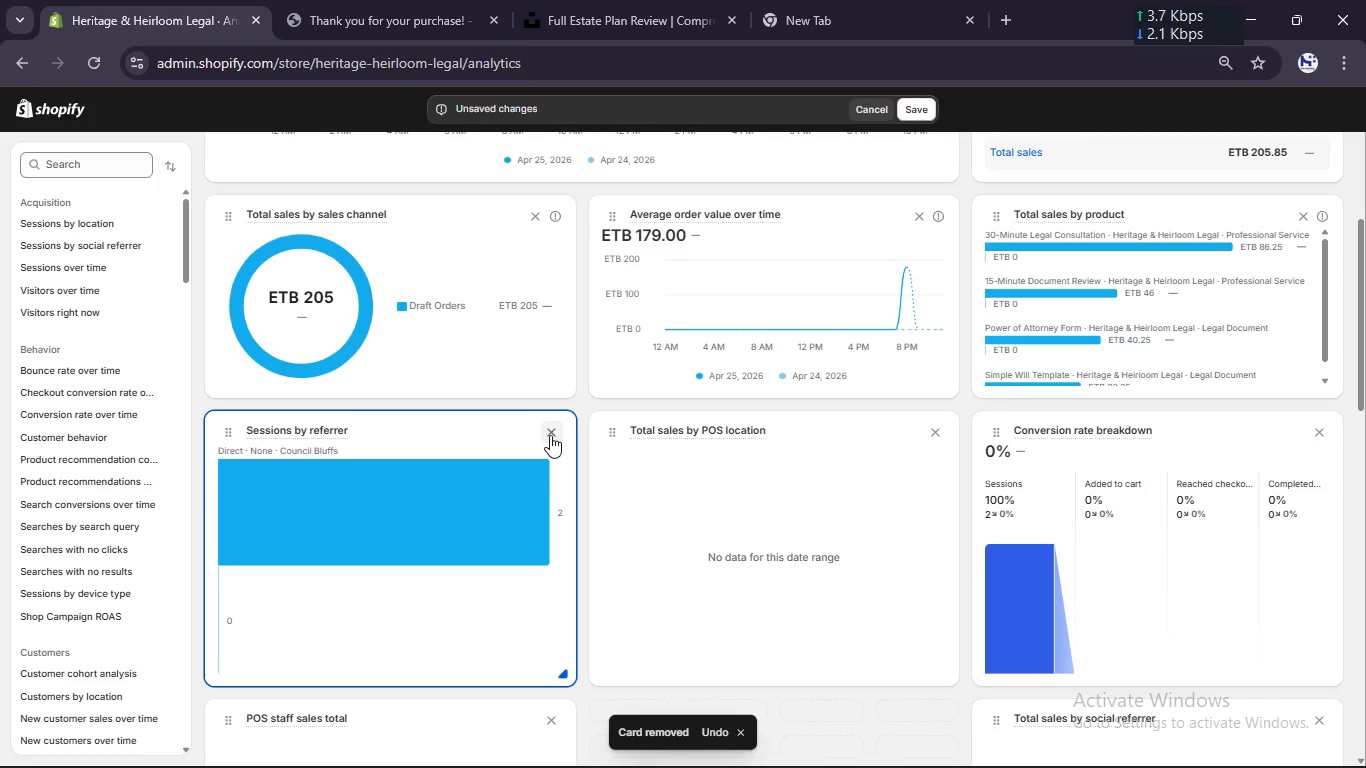 
left_click([550, 435])
 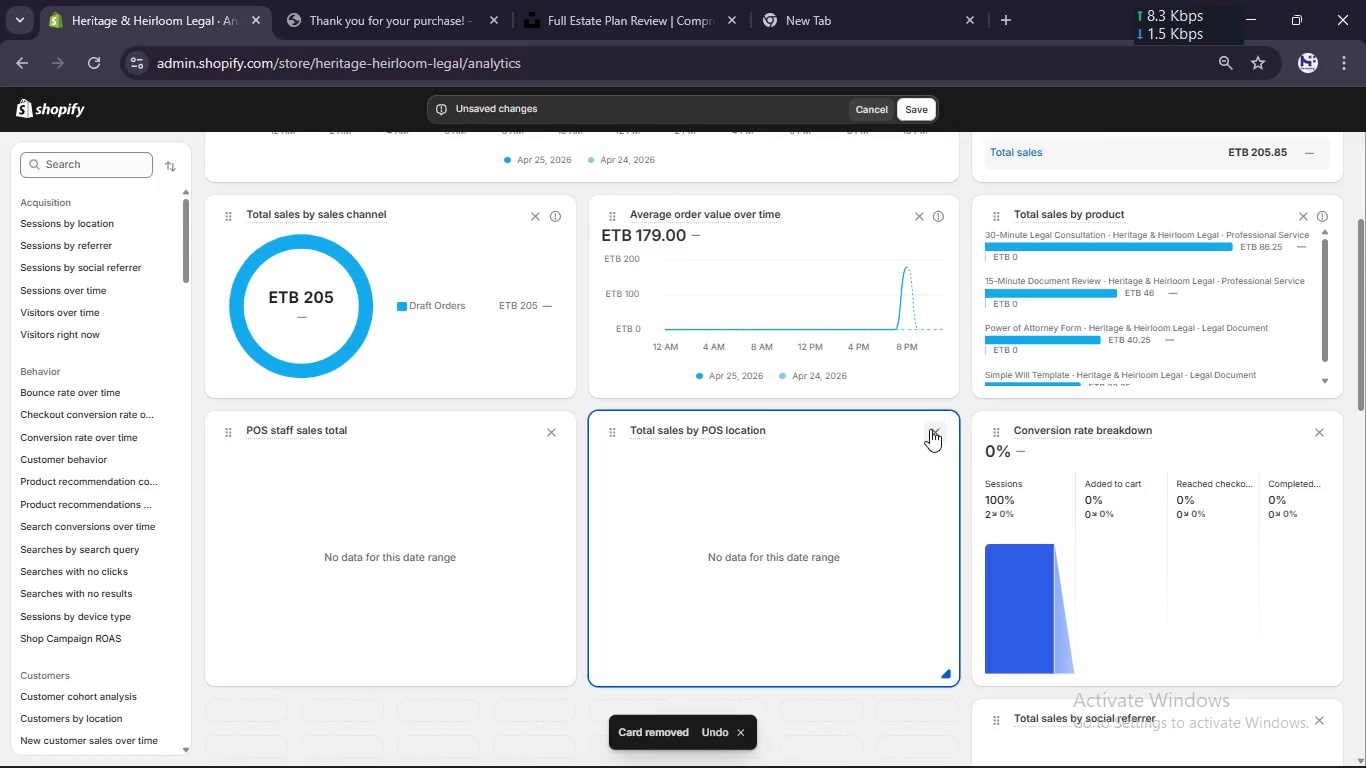 
left_click([930, 429])
 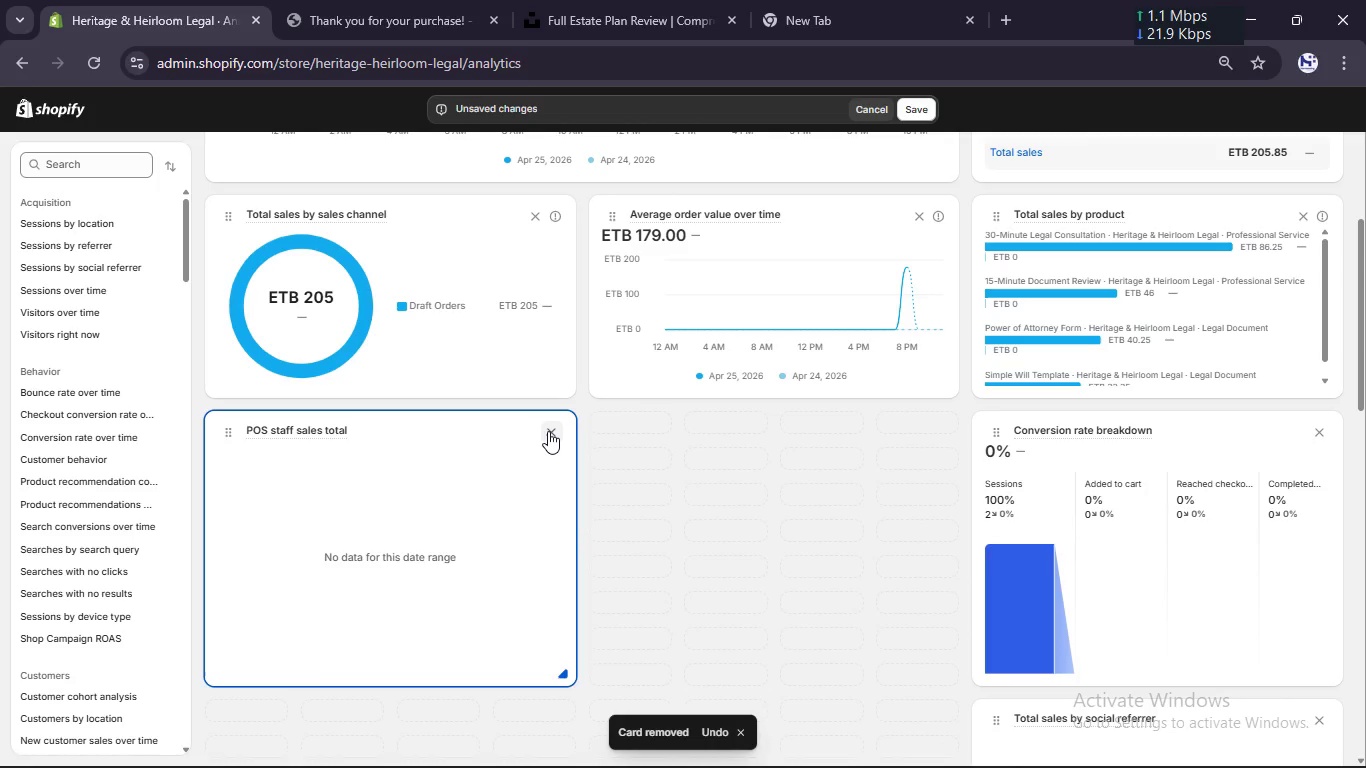 
left_click([548, 431])
 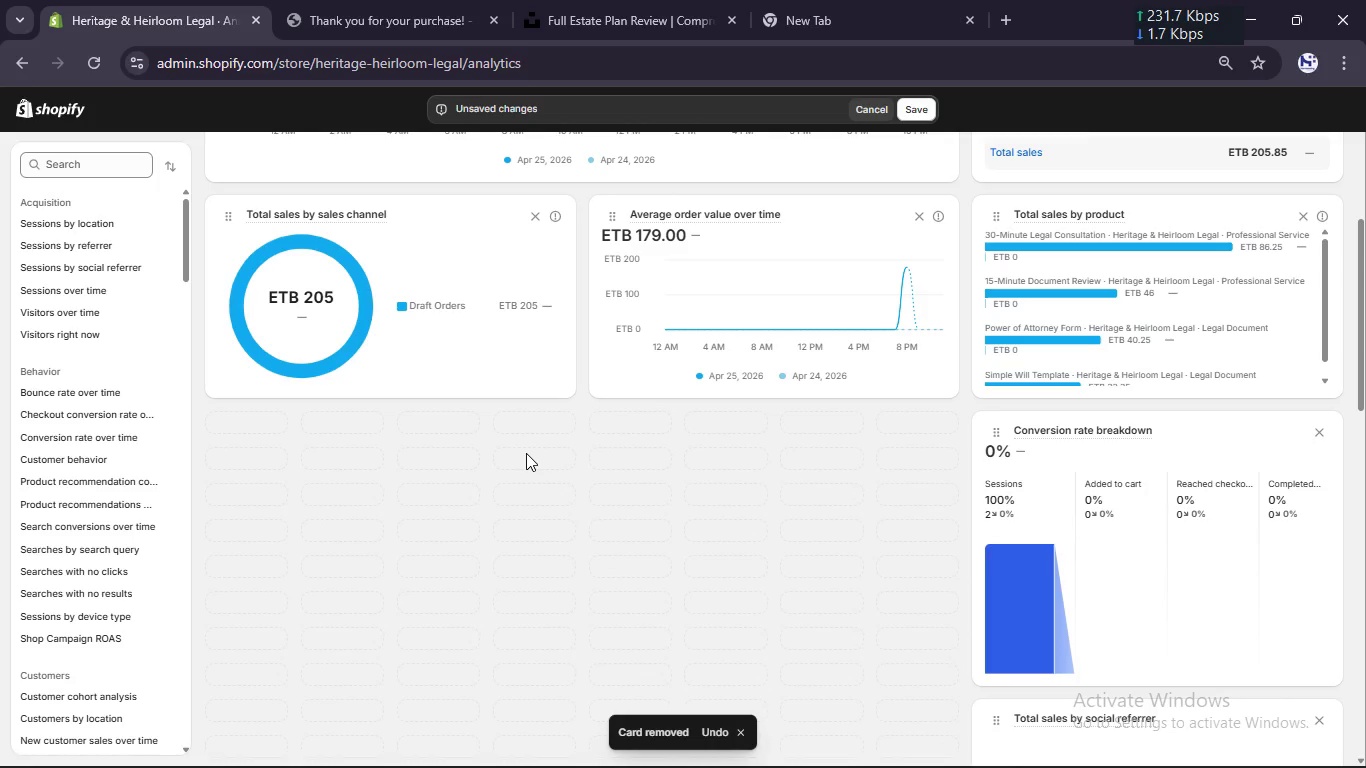 
left_click([526, 453])
 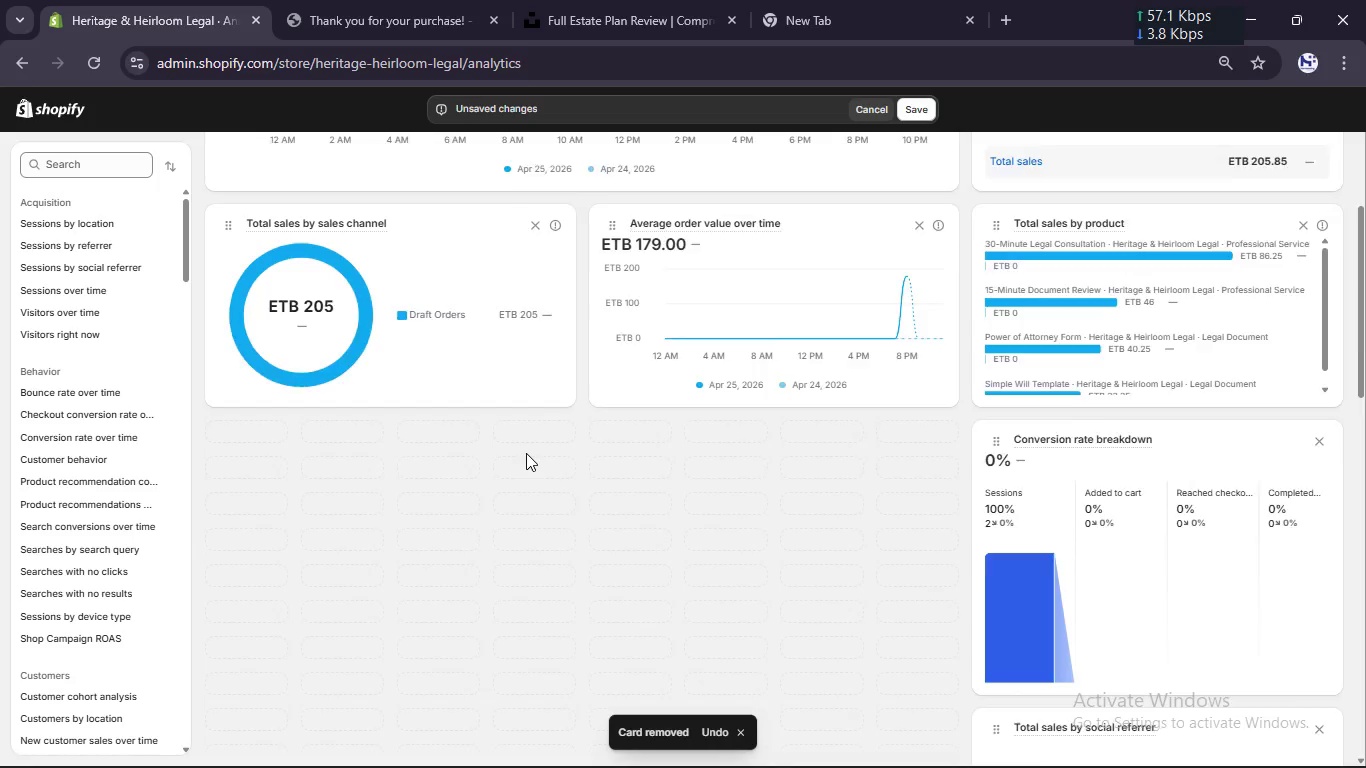 
scroll: coordinate [526, 453], scroll_direction: up, amount: 1.0
 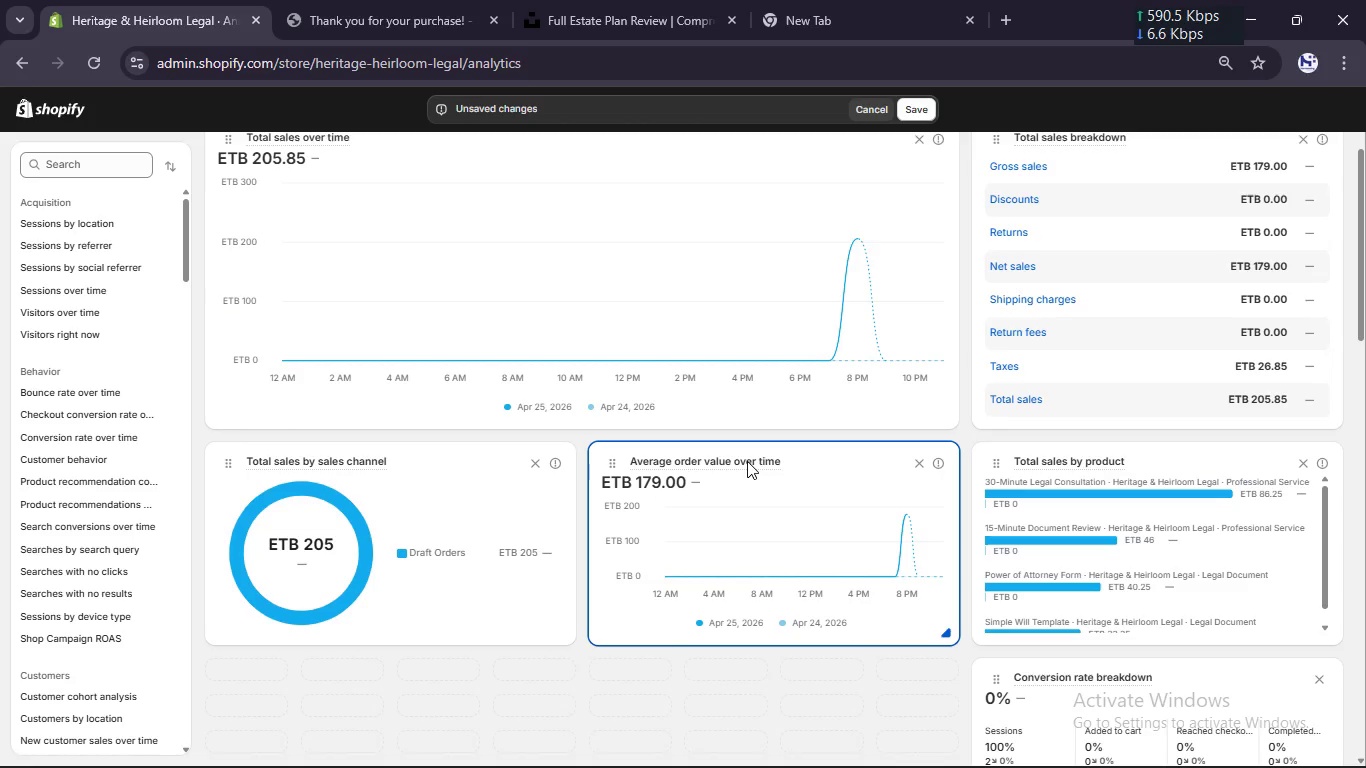 
wait(177.03)
 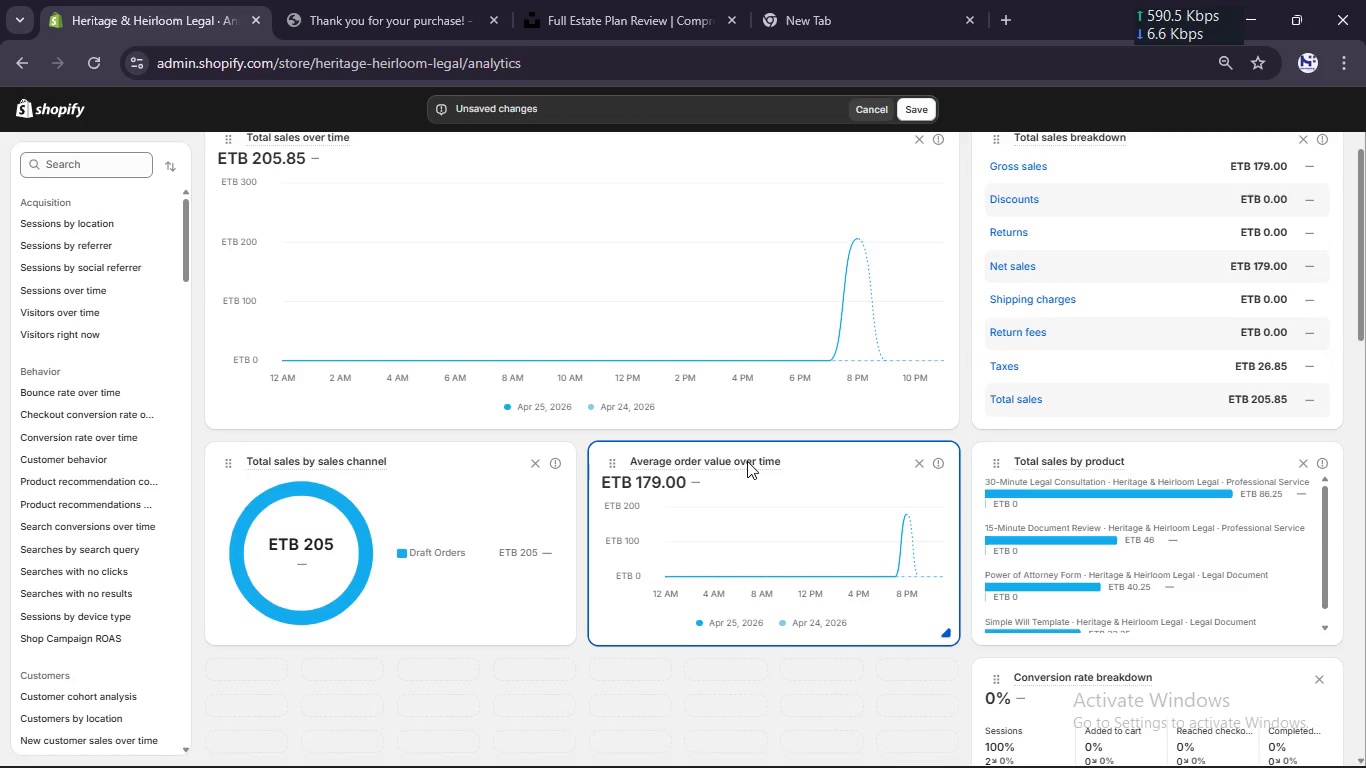 
scroll: coordinate [747, 461], scroll_direction: up, amount: 1.0
 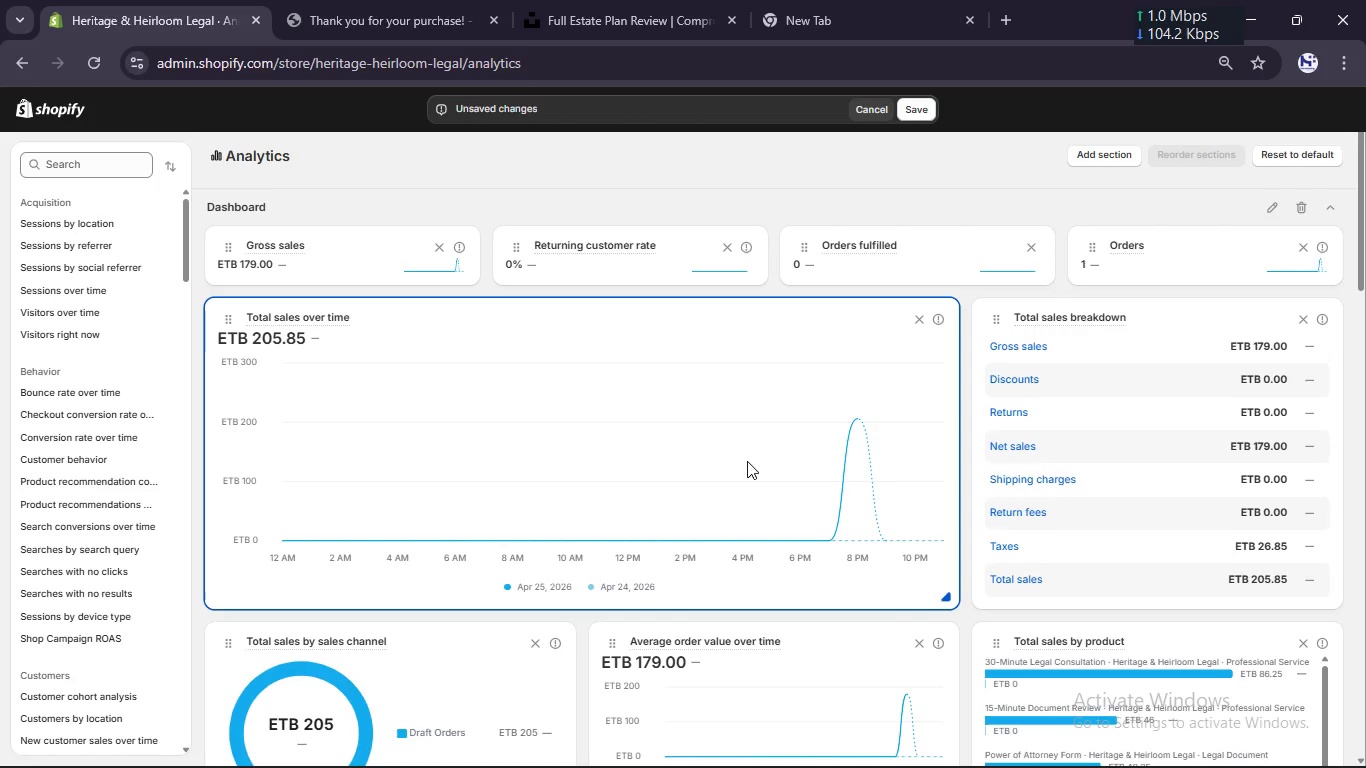 
wait(12.44)
 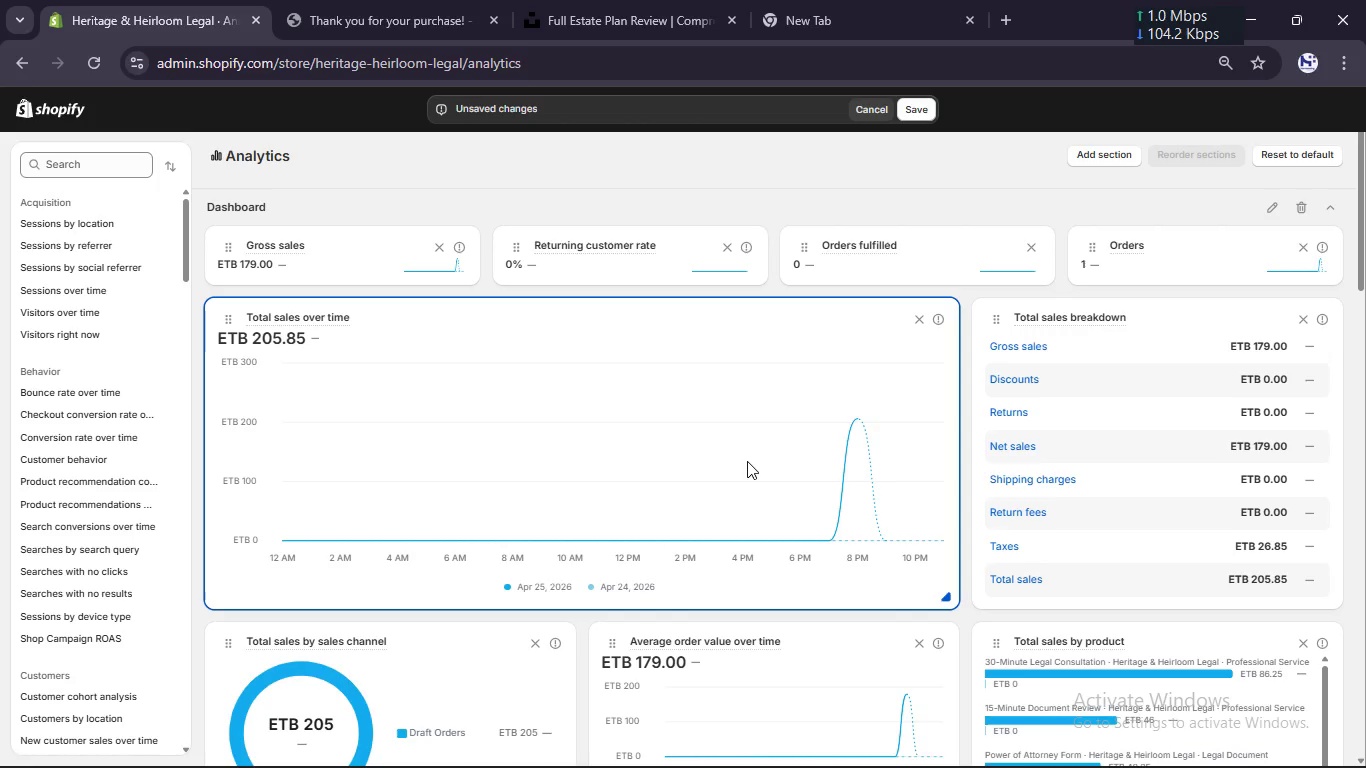 
scroll: coordinate [732, 595], scroll_direction: none, amount: 0.0
 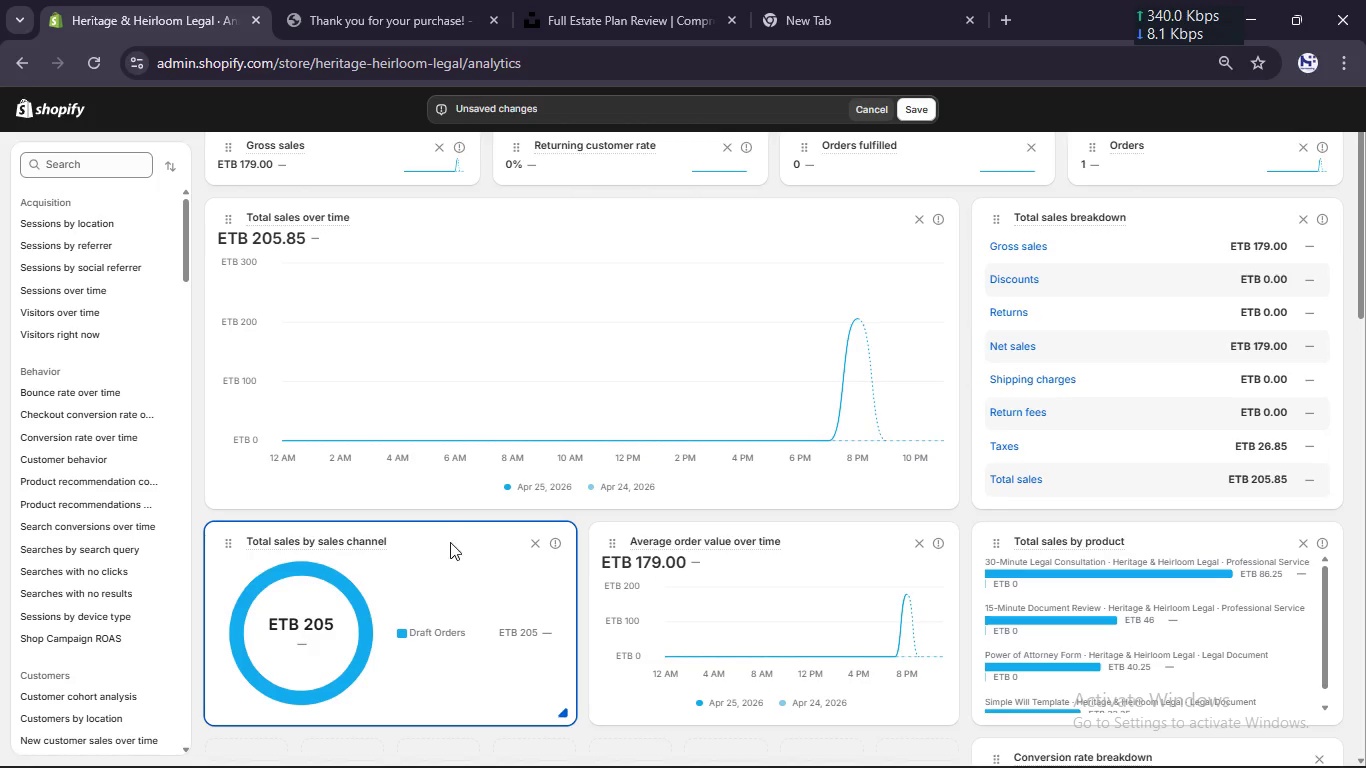 
left_click([408, 538])
 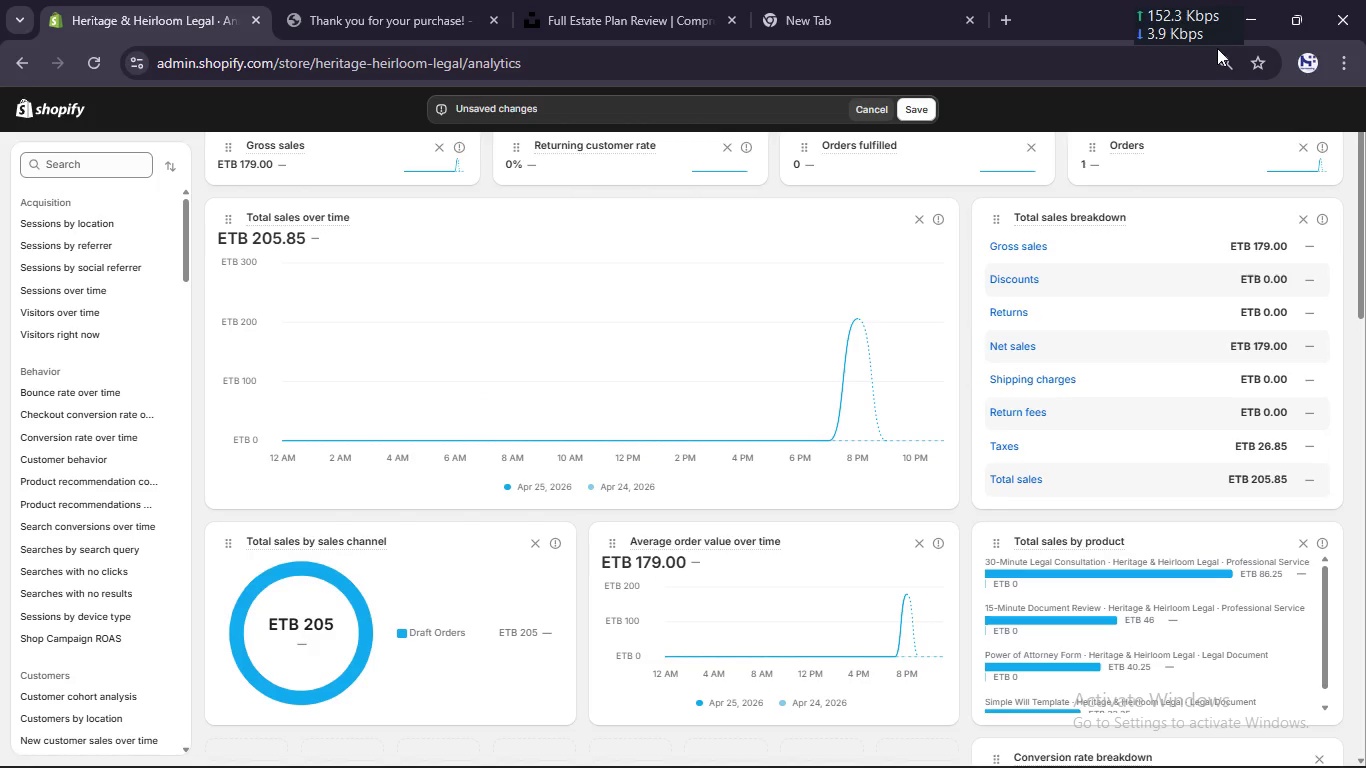 
scroll: coordinate [1135, 222], scroll_direction: up, amount: 12.0
 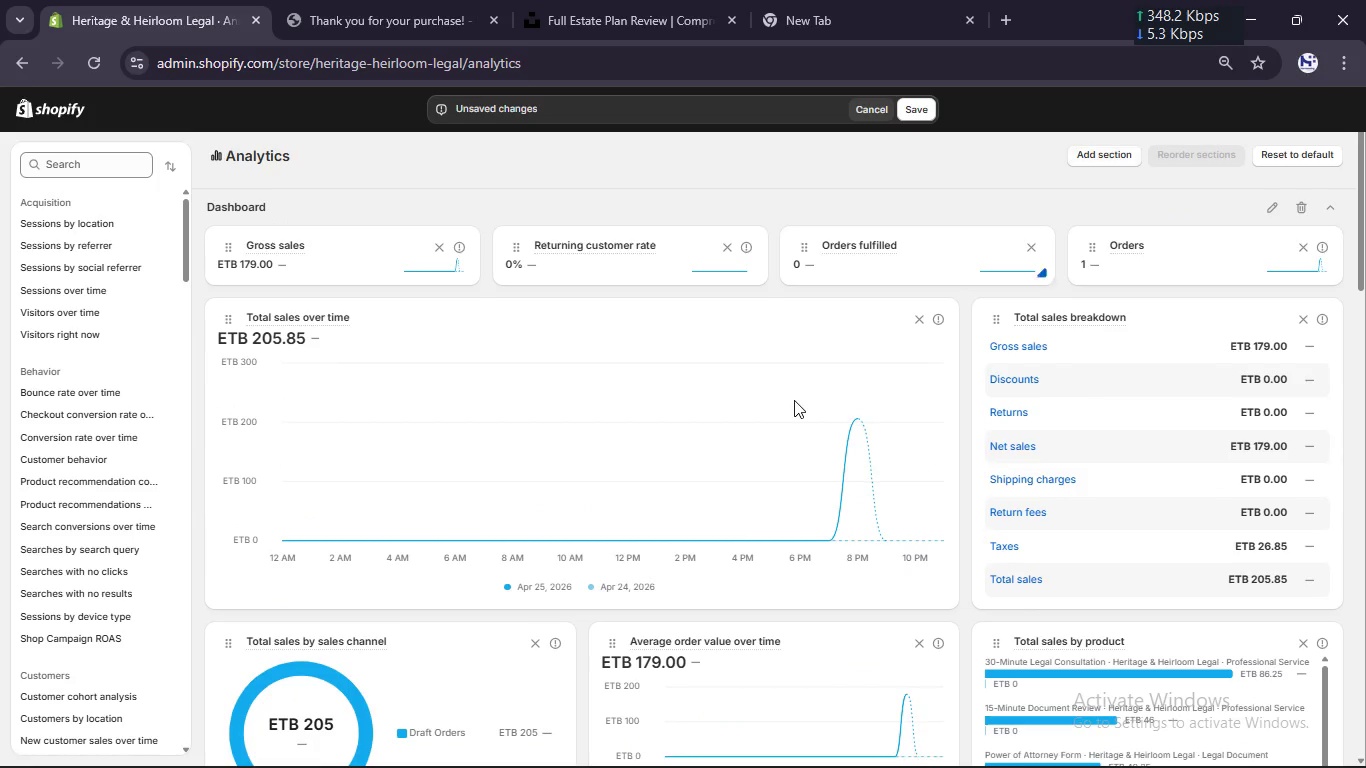 
scroll: coordinate [794, 400], scroll_direction: down, amount: 3.0
 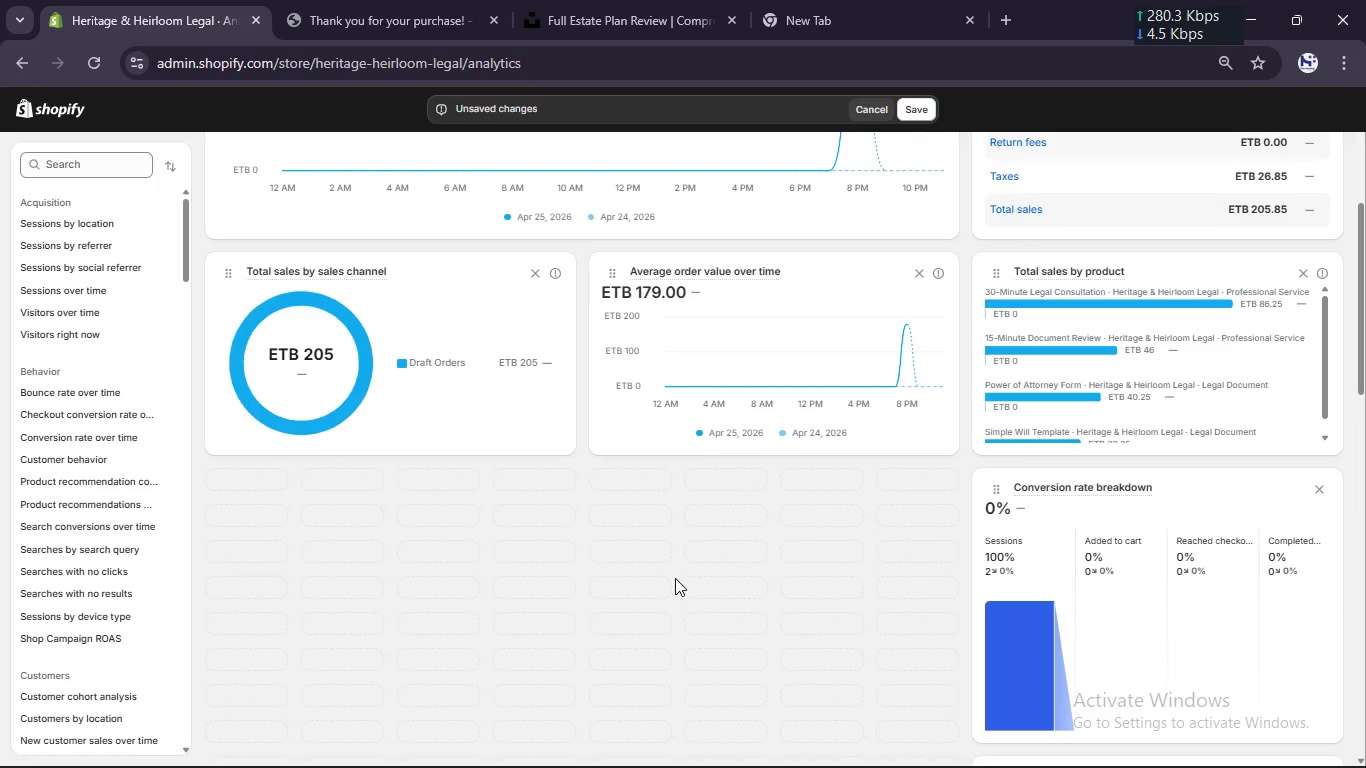 
left_click([675, 578])
 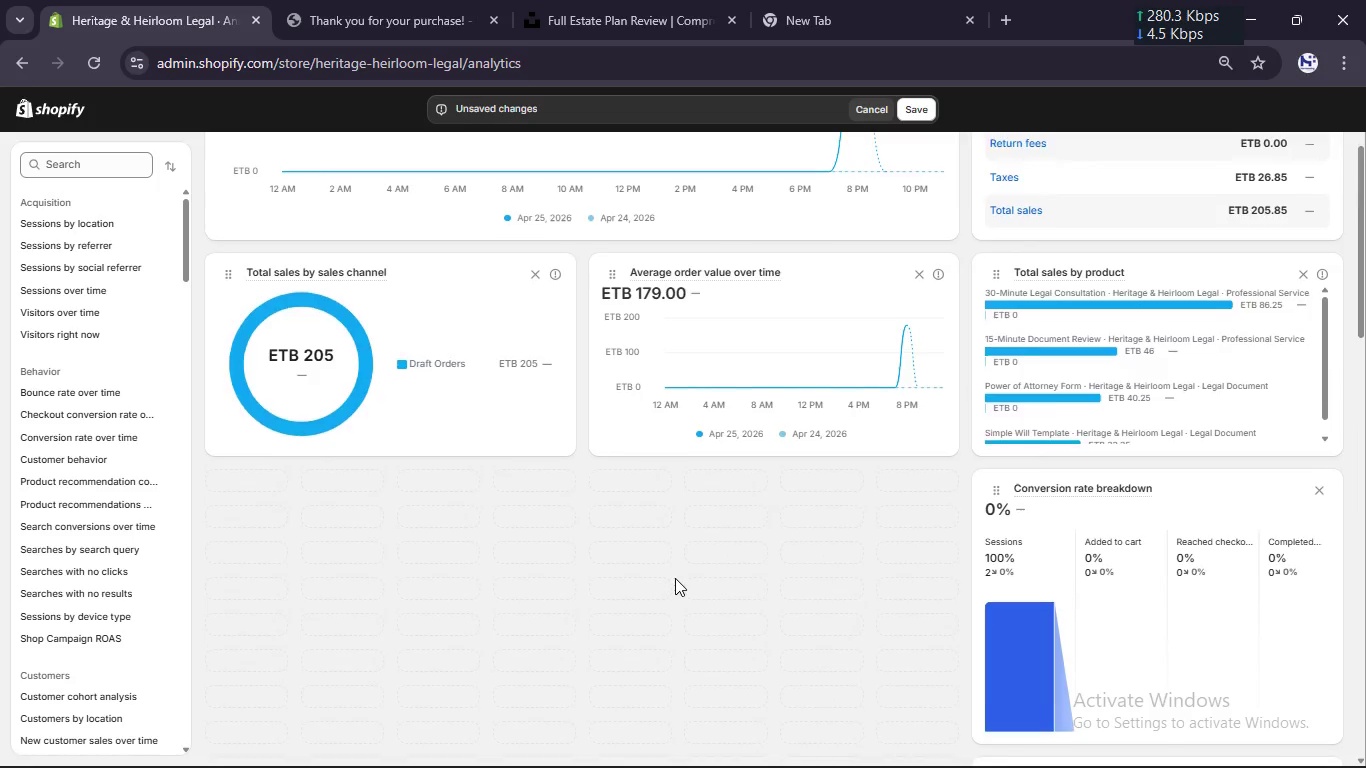 
scroll: coordinate [675, 578], scroll_direction: up, amount: 13.0
 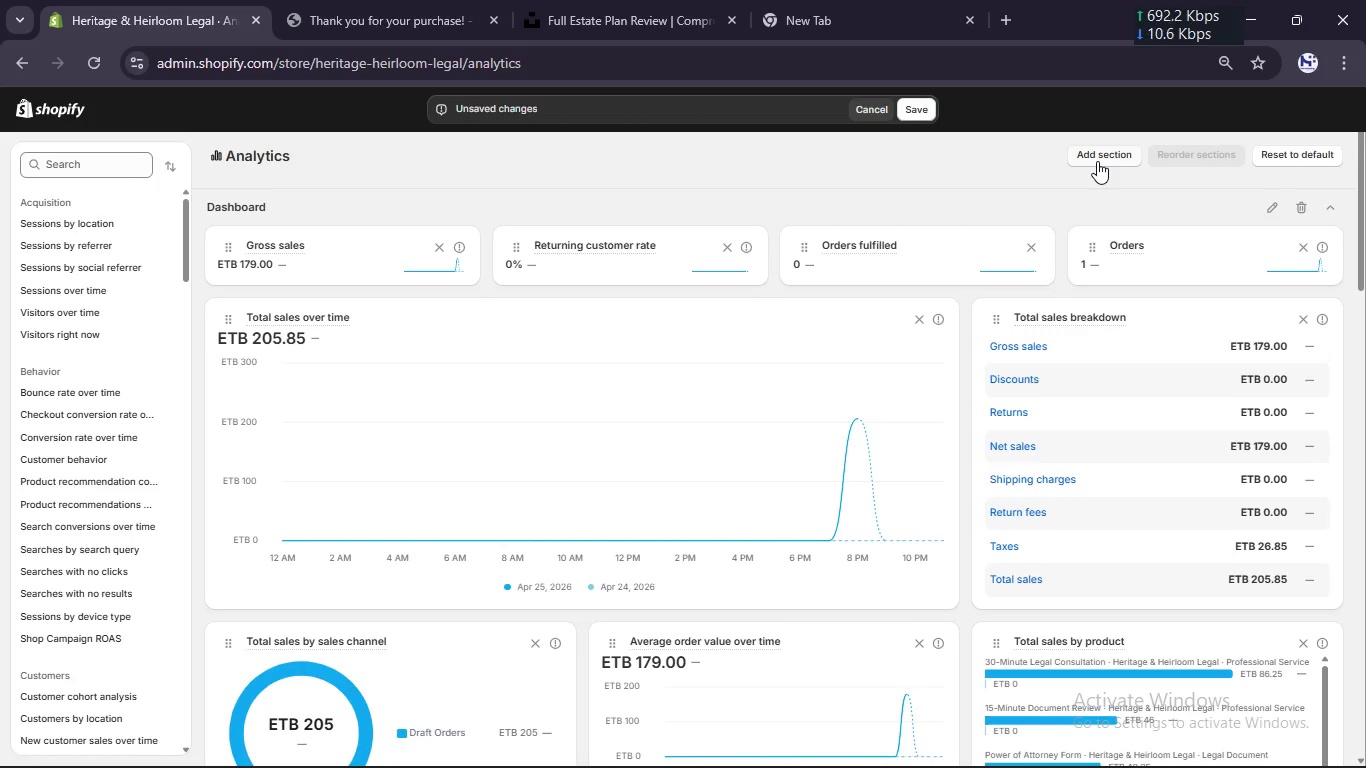 
left_click([1097, 161])
 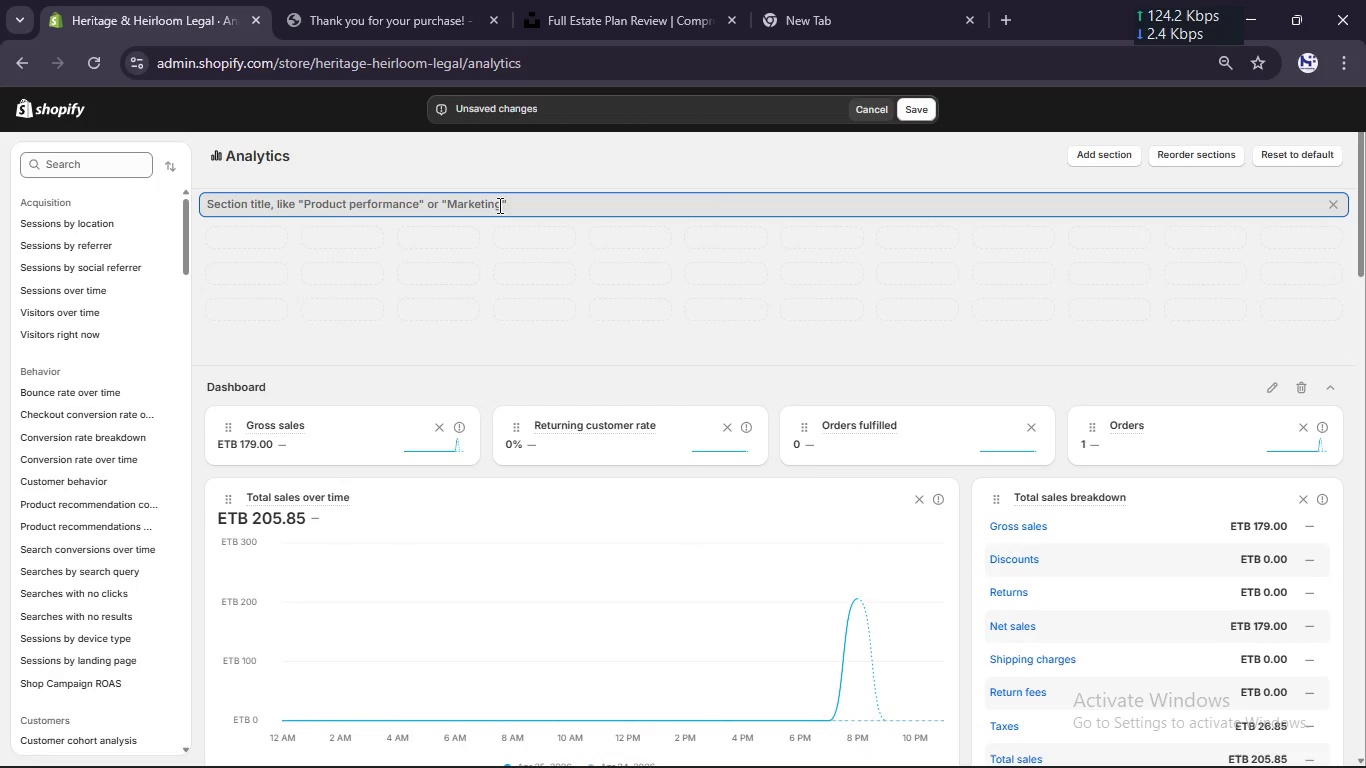 
wait(10.97)
 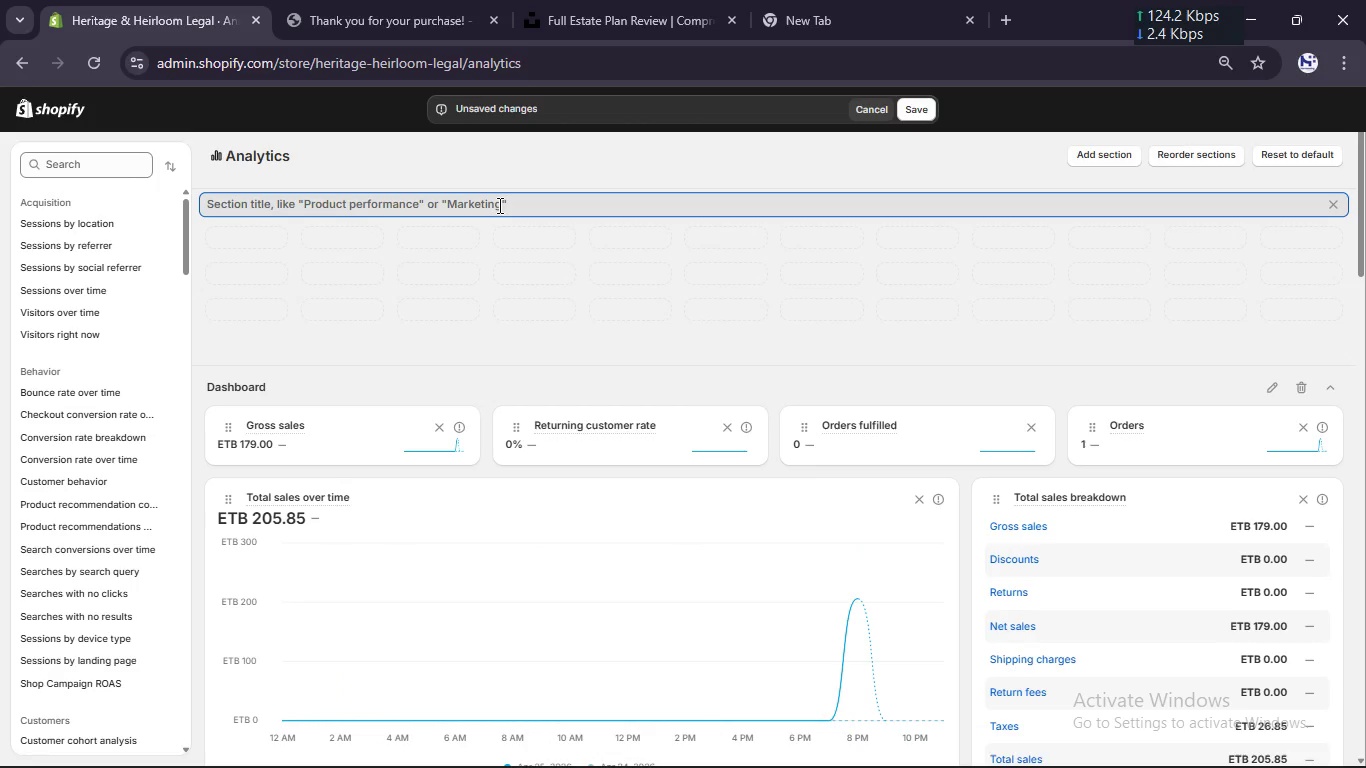 
type(Sales By Product)
 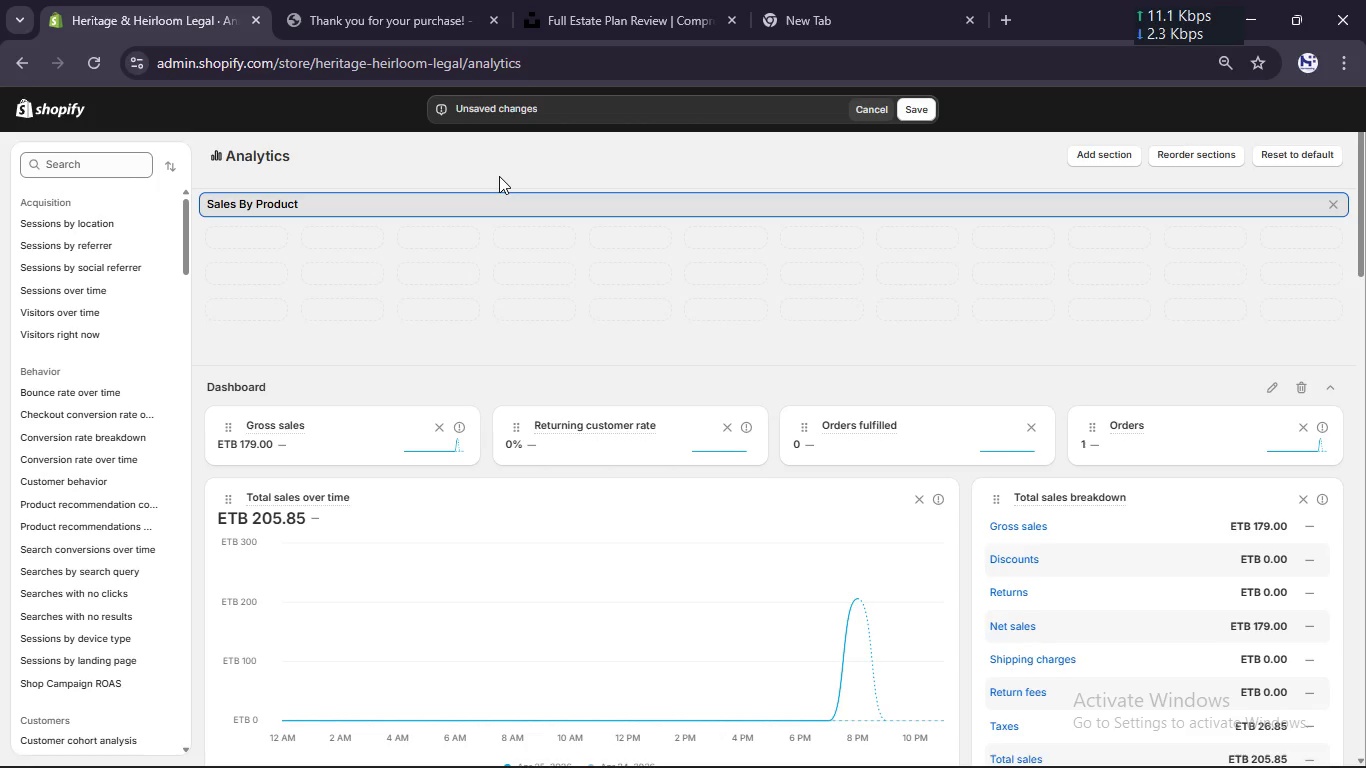 
wait(5.42)
 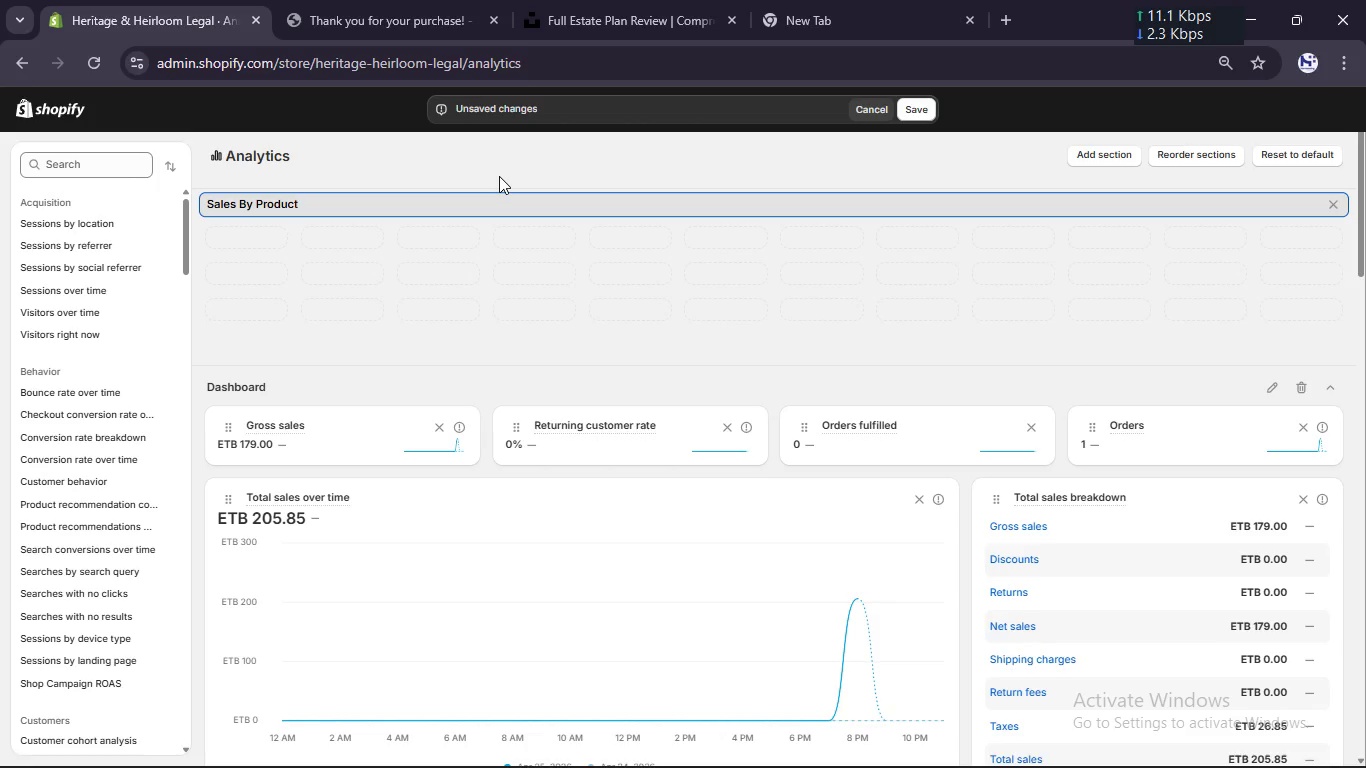 
left_click([98, 159])
 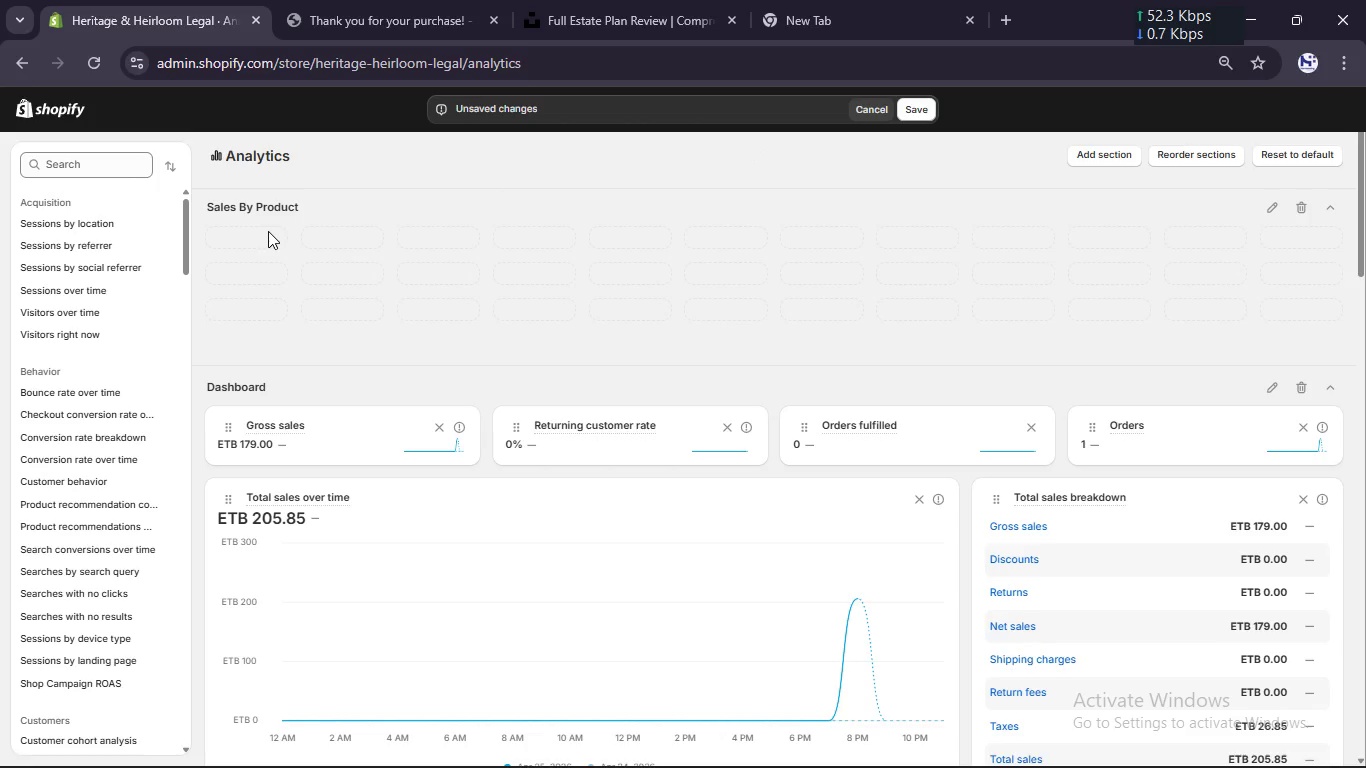 
left_click([268, 231])
 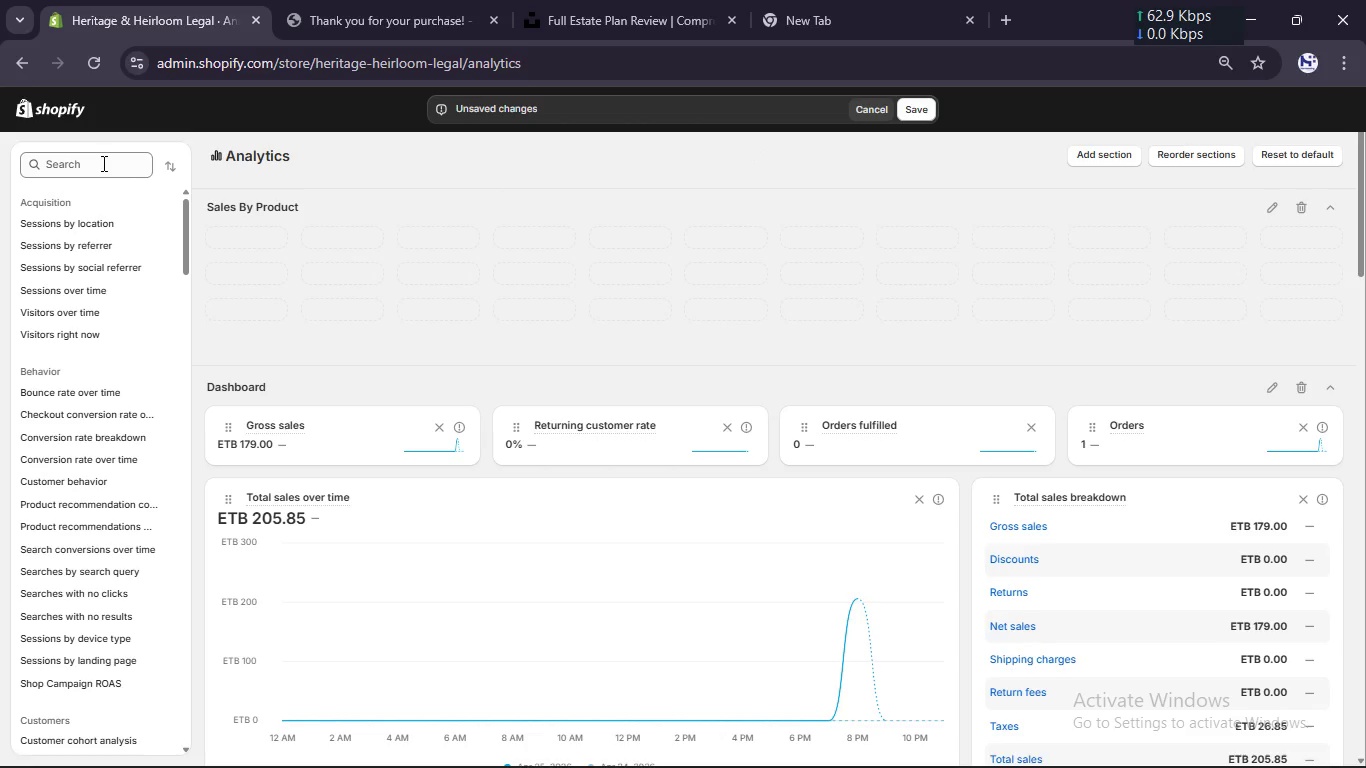 
left_click([102, 163])
 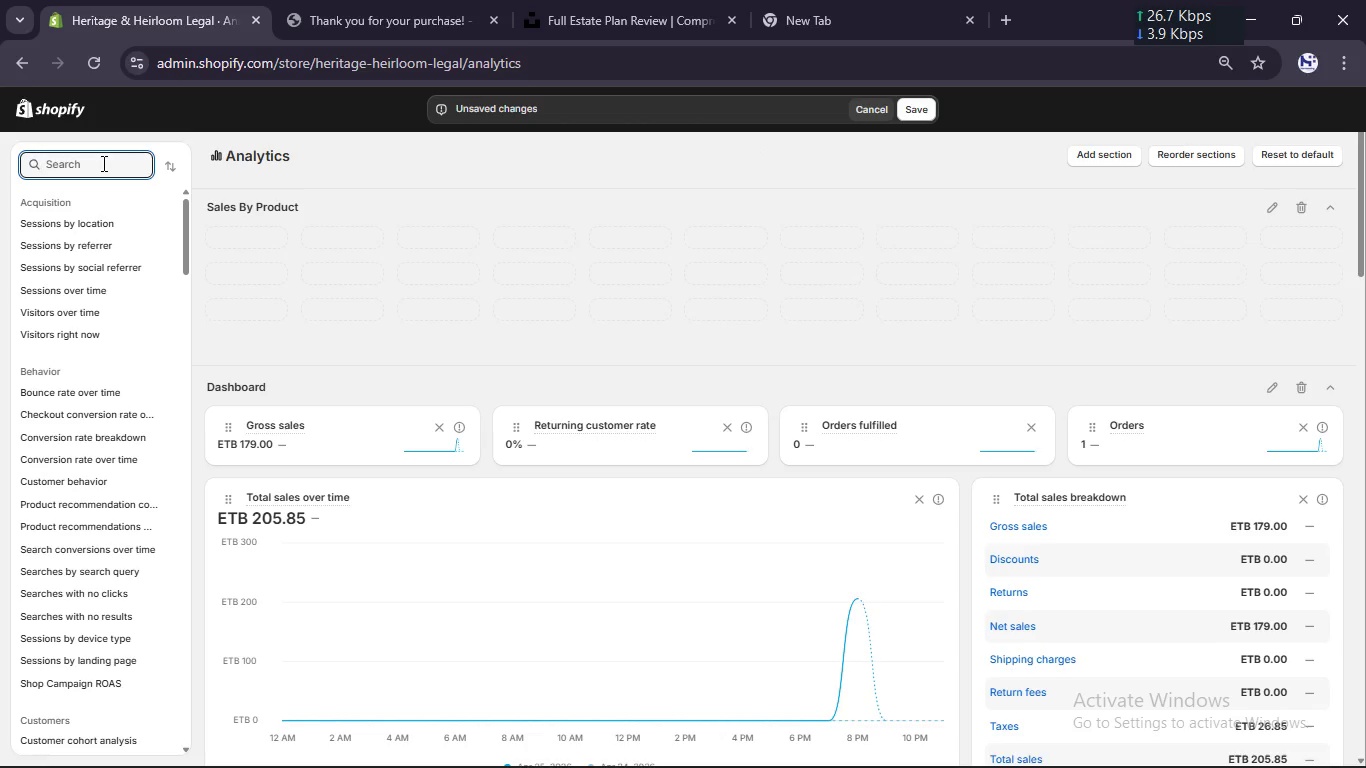 
type(sales by product)
 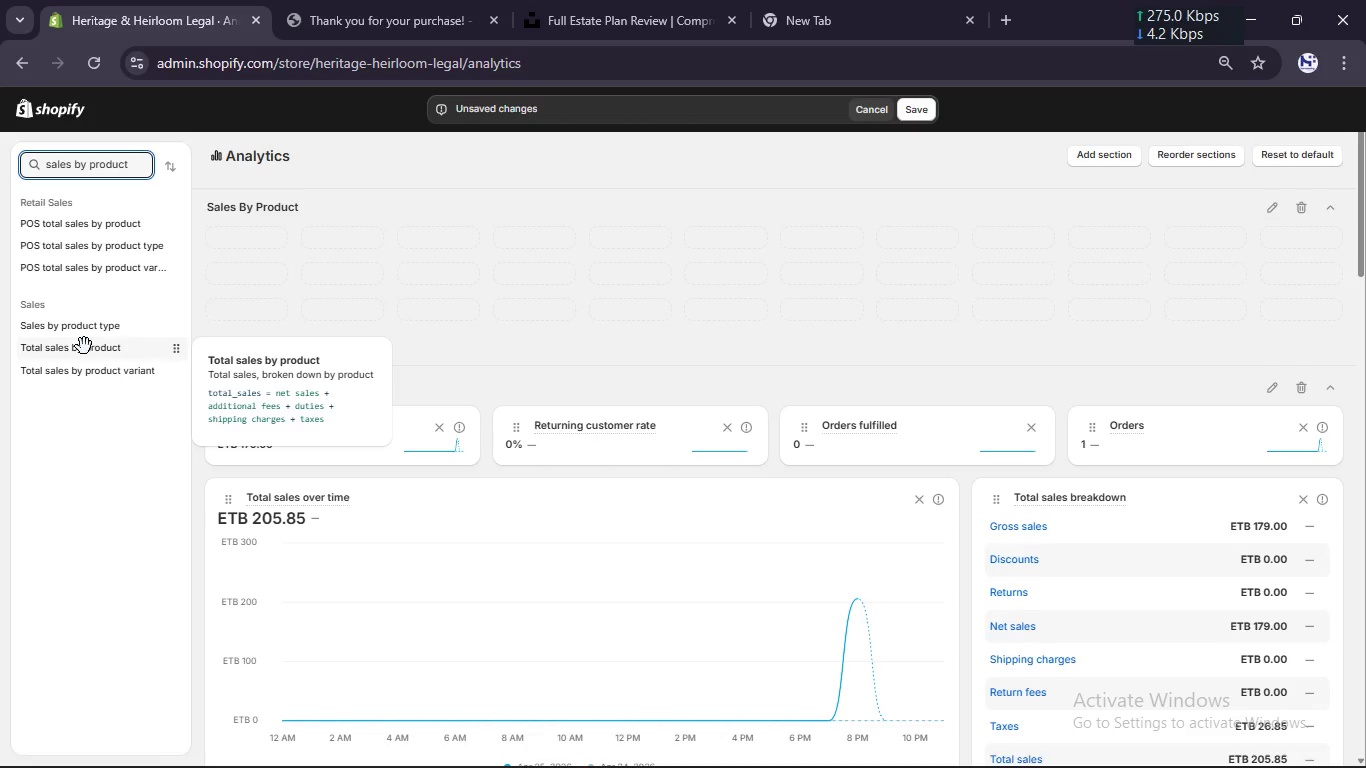 
wait(6.28)
 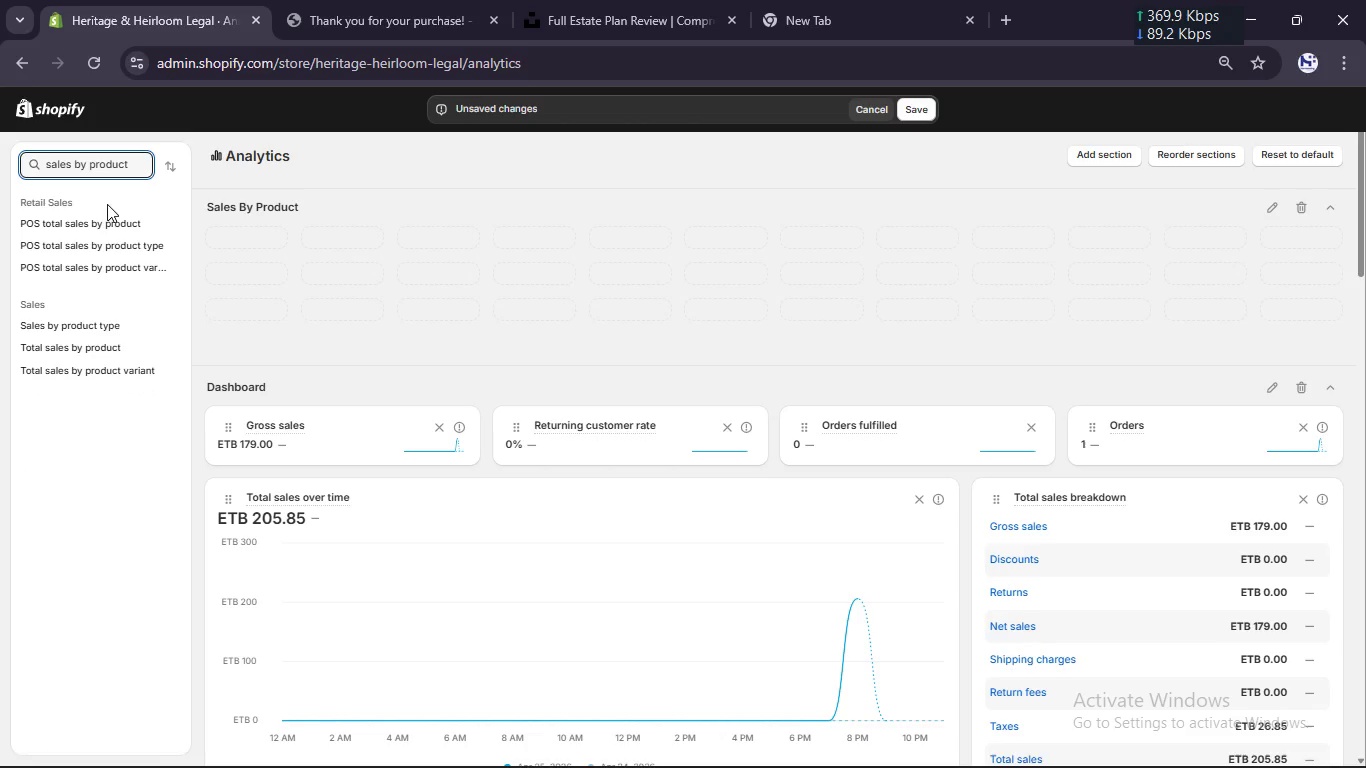 
left_click([83, 330])
 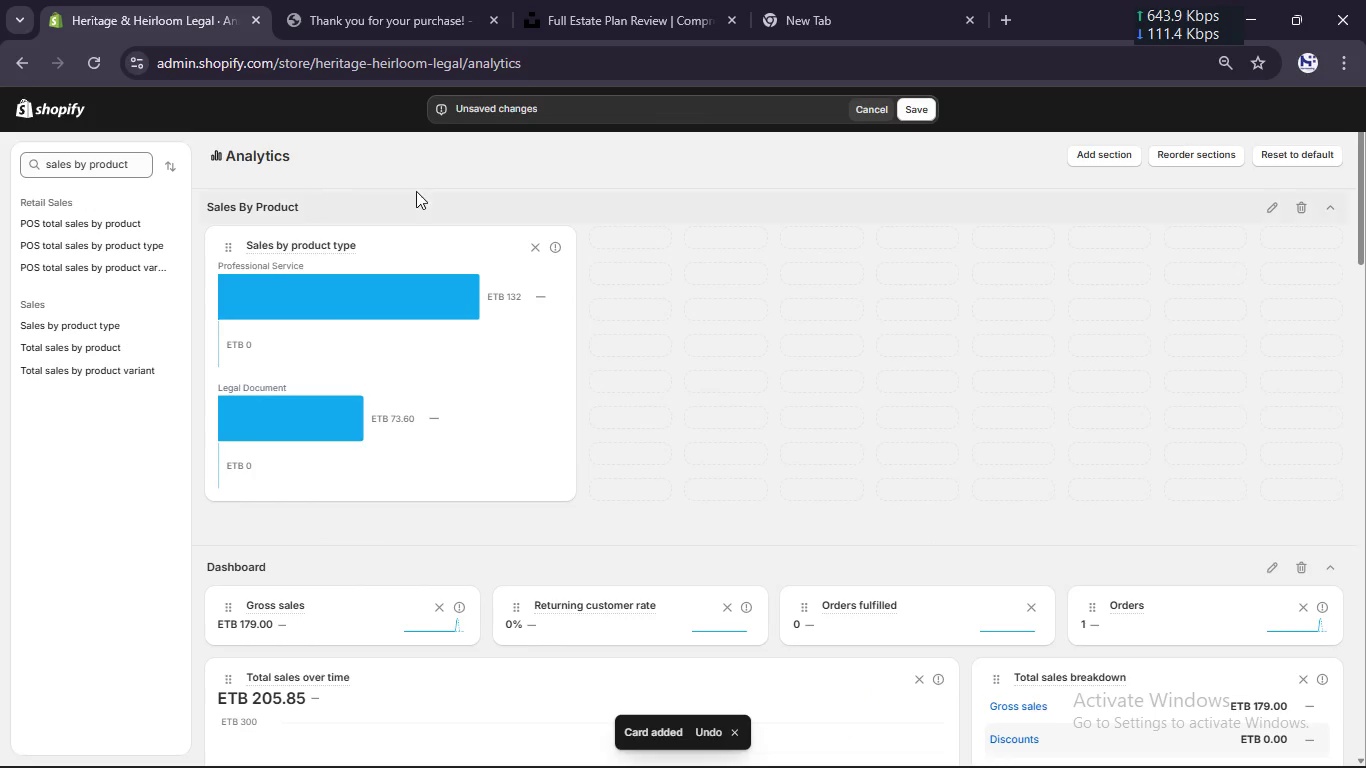 
wait(5.36)
 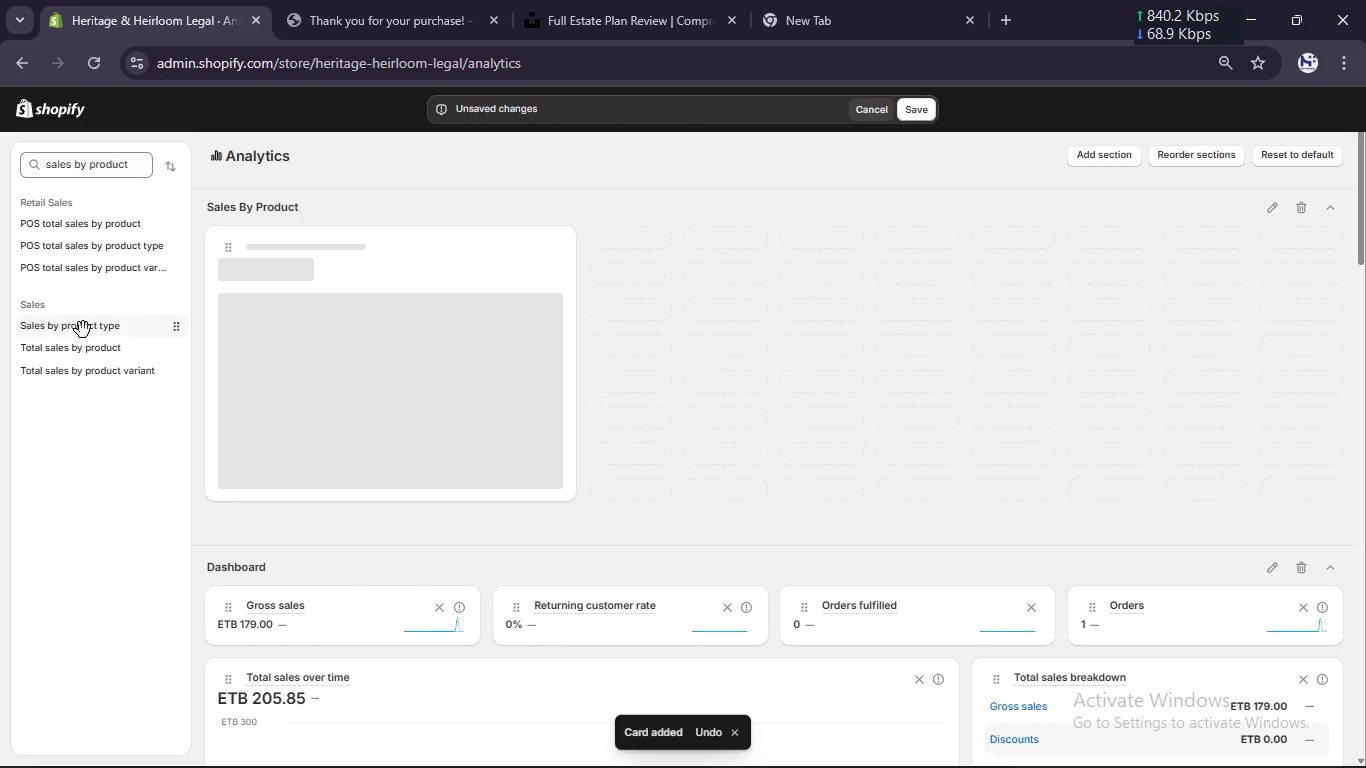 
left_click_drag(start_coordinate=[409, 232], to_coordinate=[431, 477])
 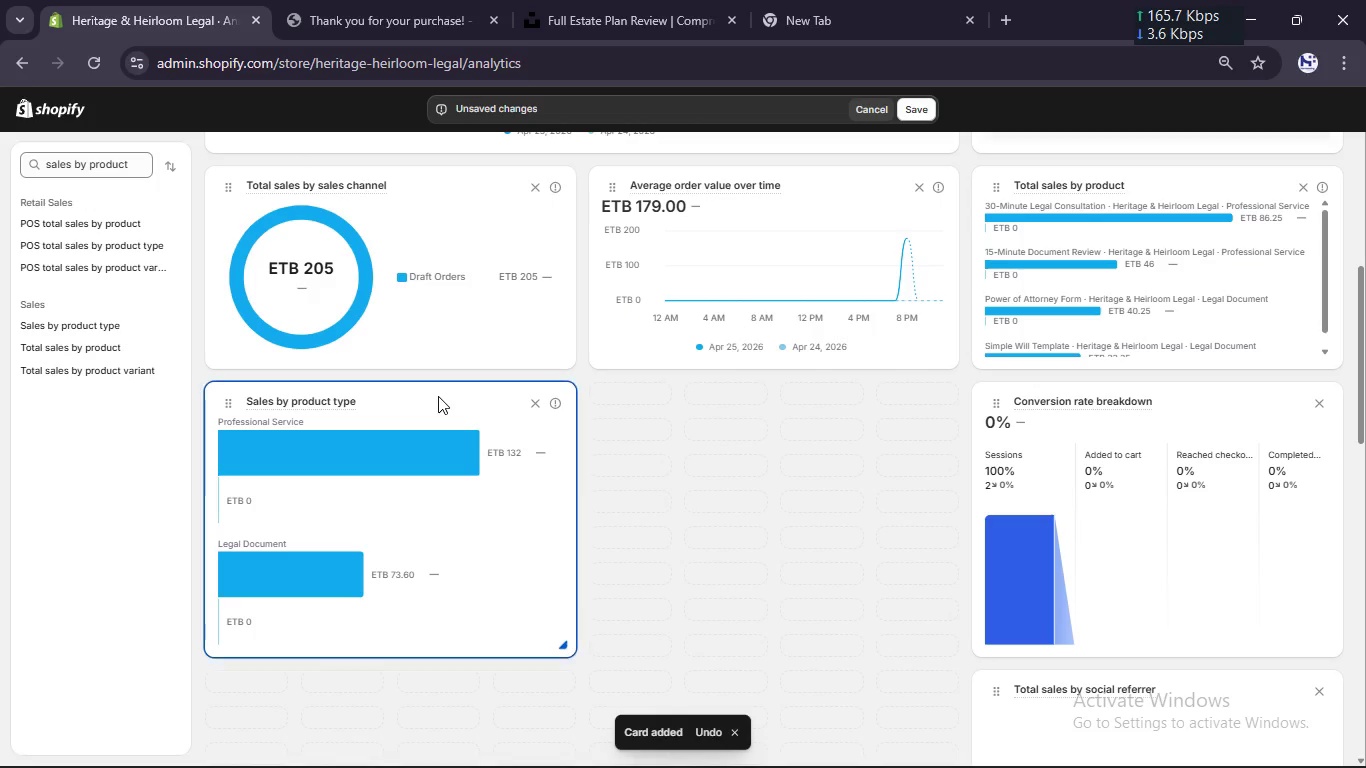 
left_click_drag(start_coordinate=[438, 396], to_coordinate=[452, 174])
 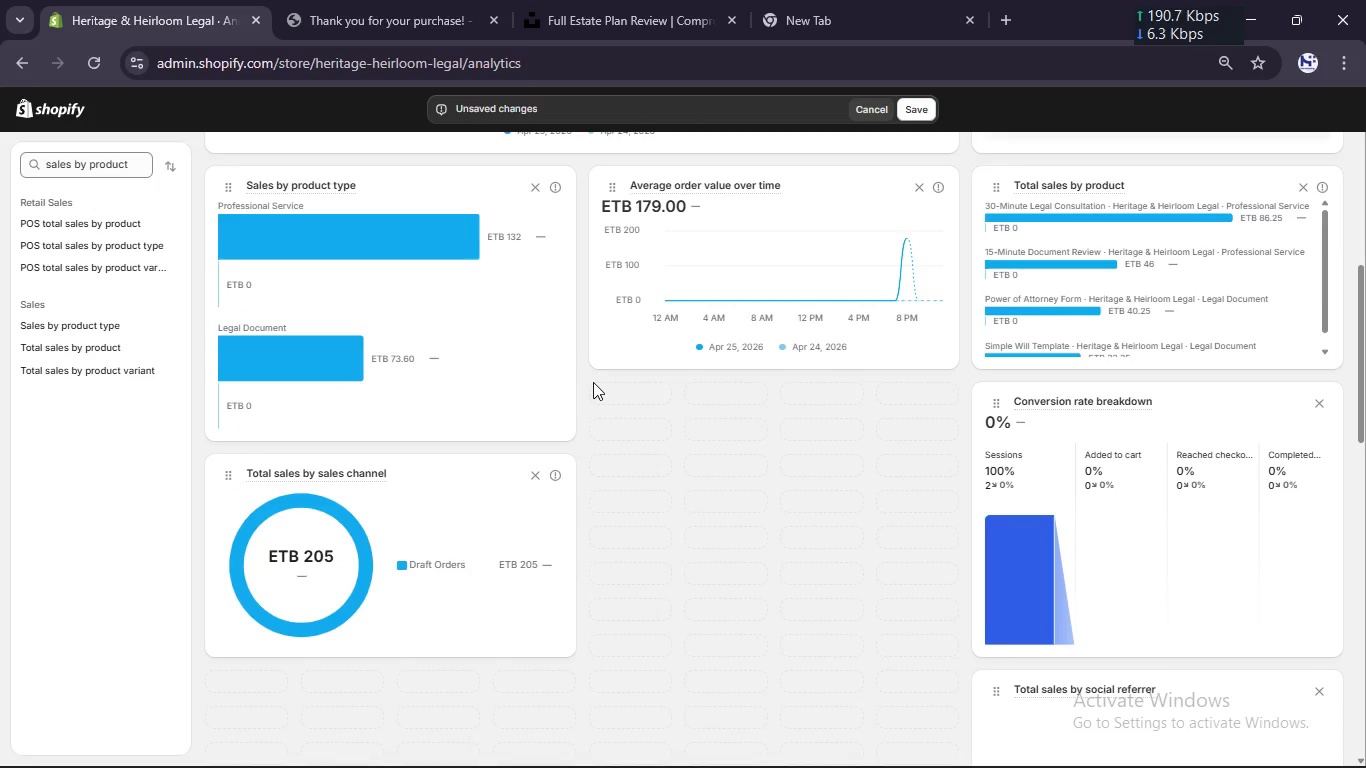 
scroll: coordinate [593, 382], scroll_direction: up, amount: 10.0
 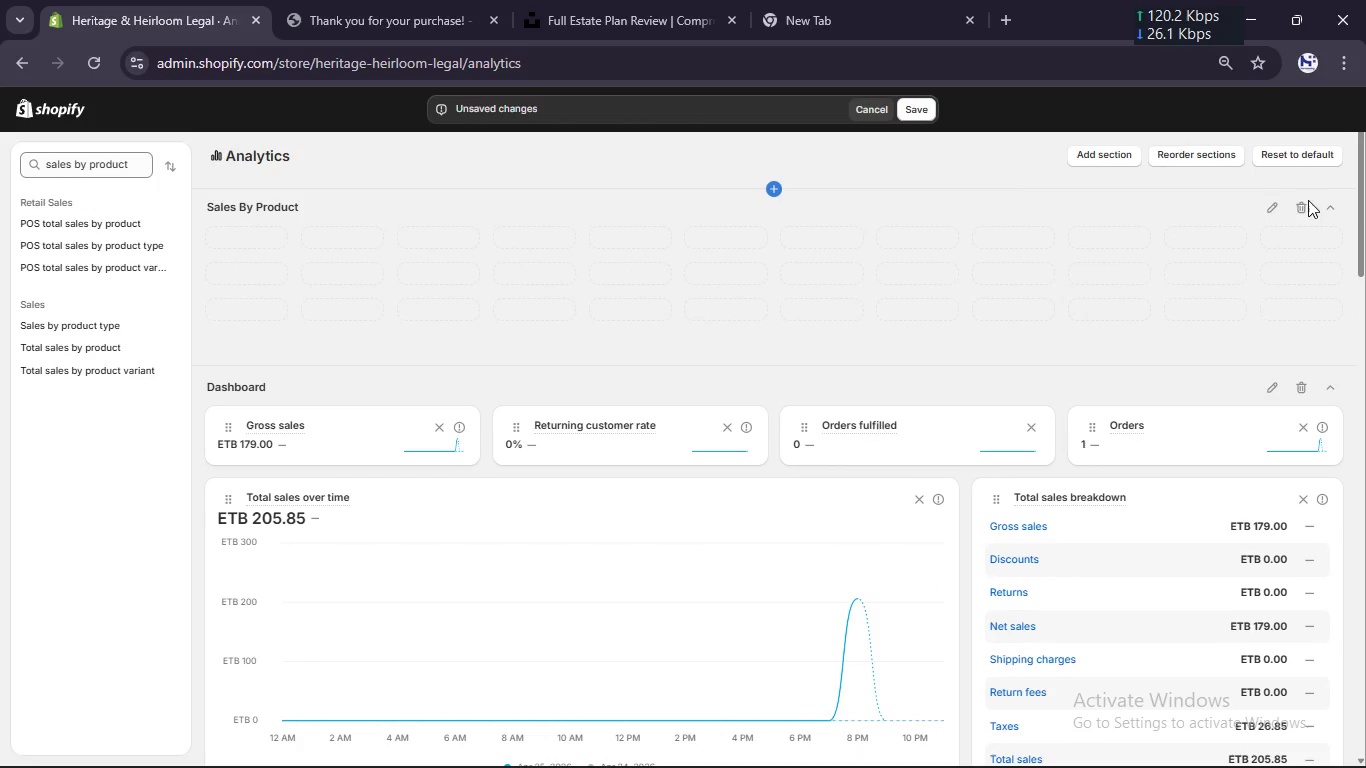 
left_click([1302, 208])
 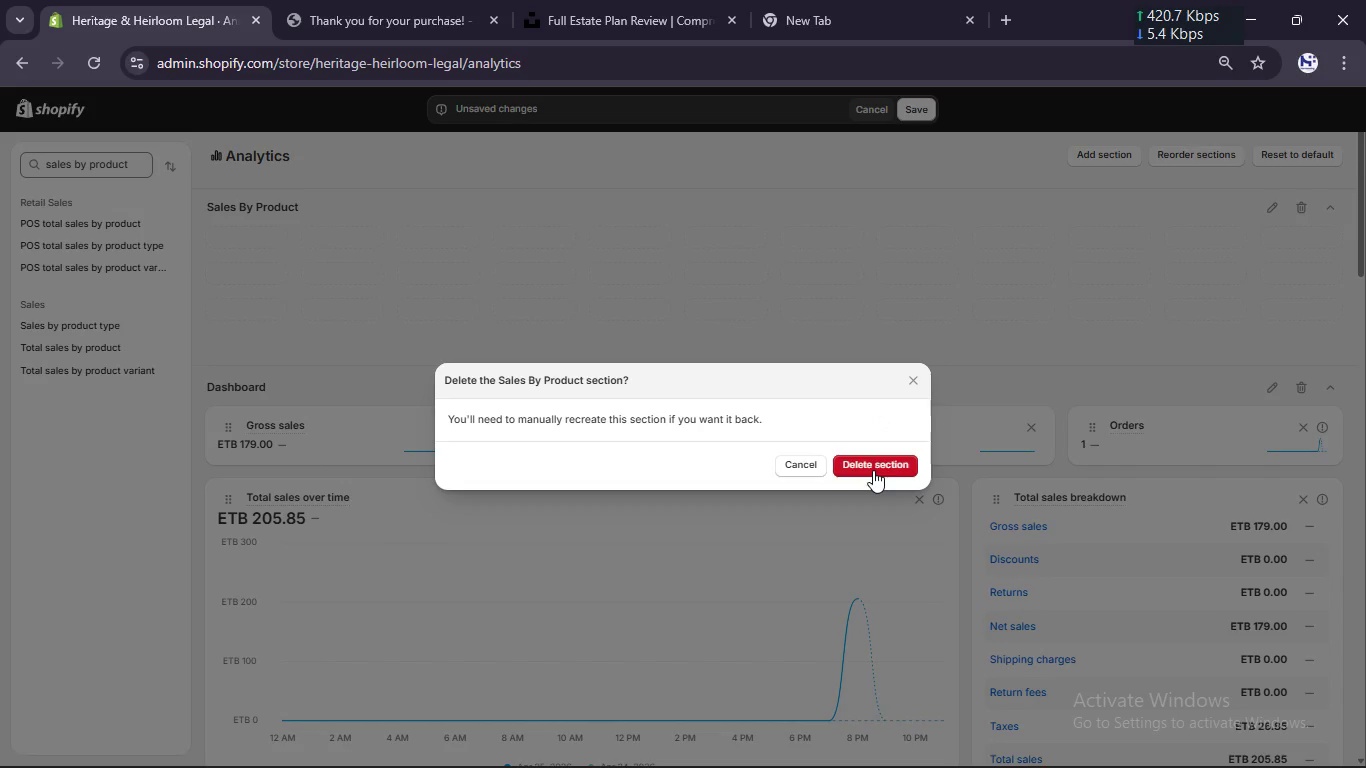 
left_click([873, 470])
 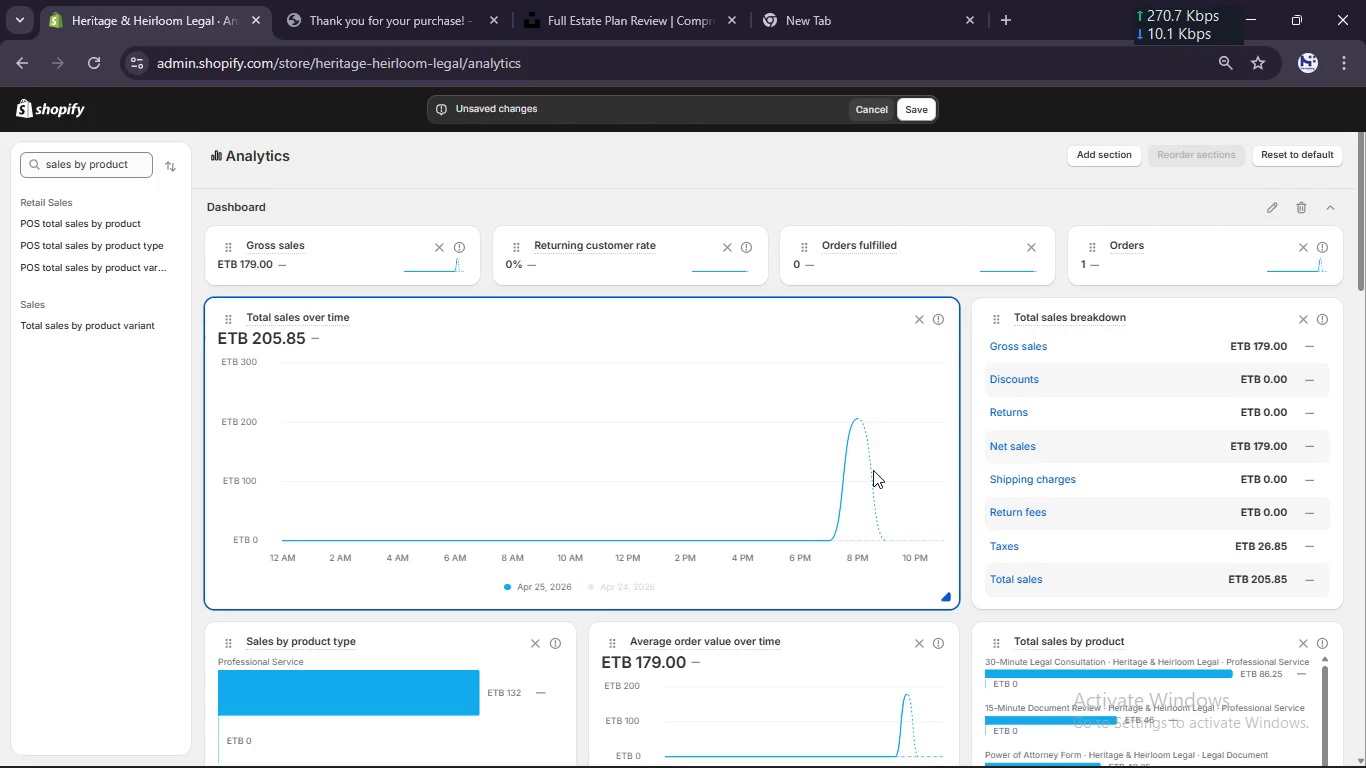 
scroll: coordinate [873, 470], scroll_direction: down, amount: 3.0
 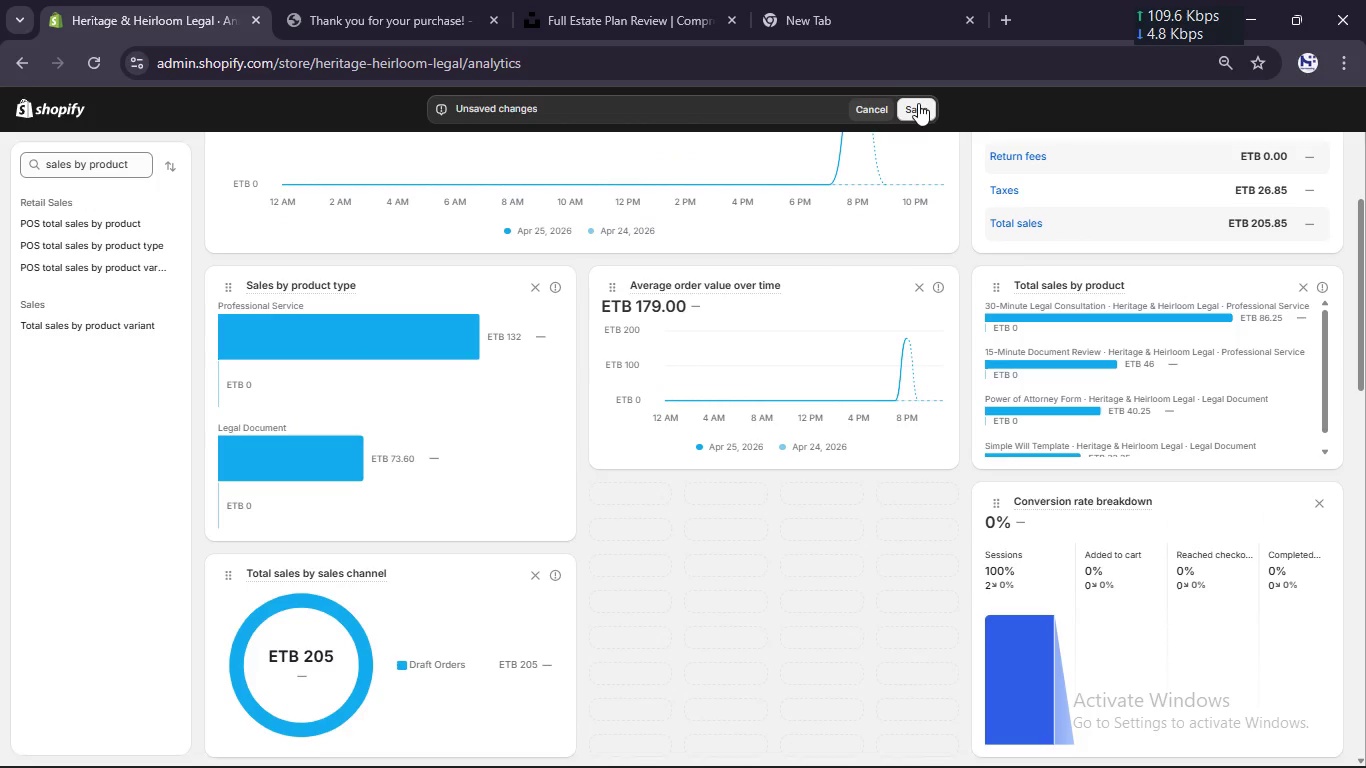 
left_click([918, 103])
 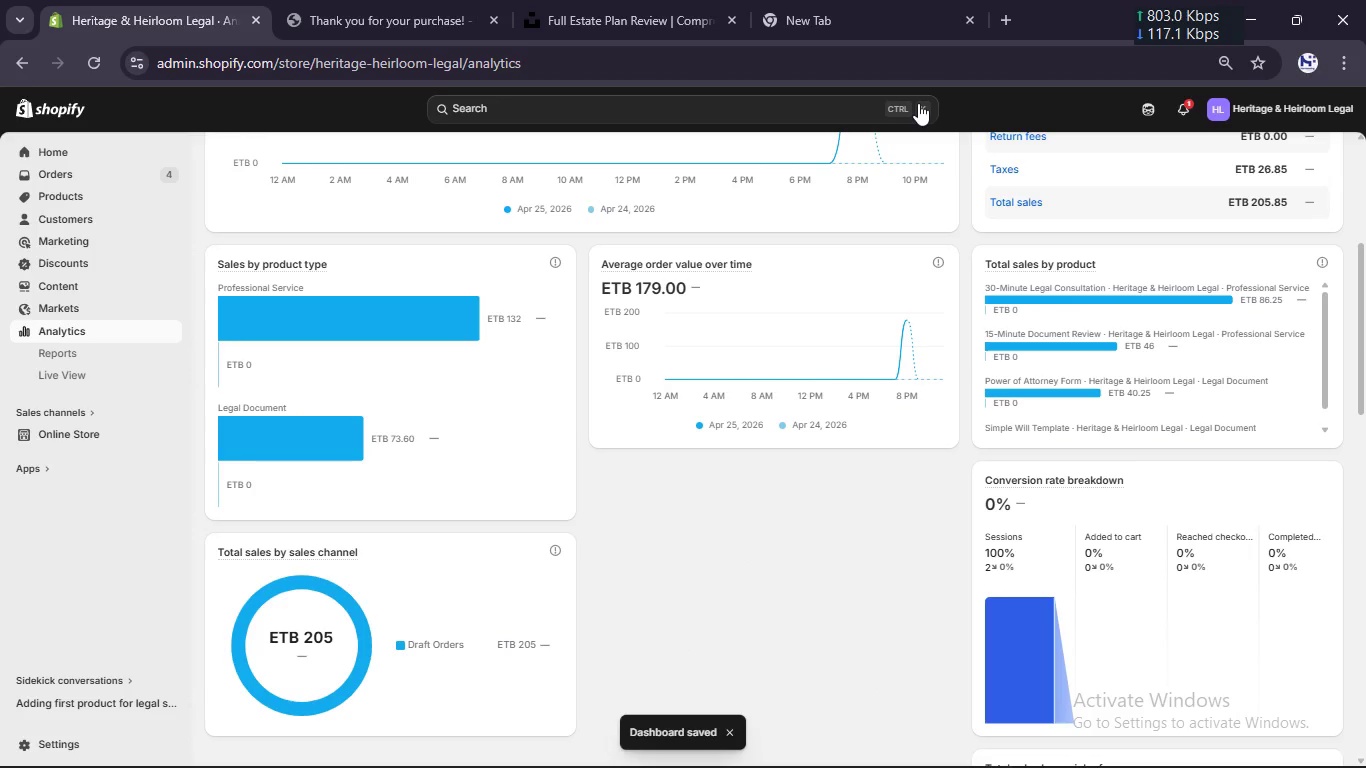 
wait(5.99)
 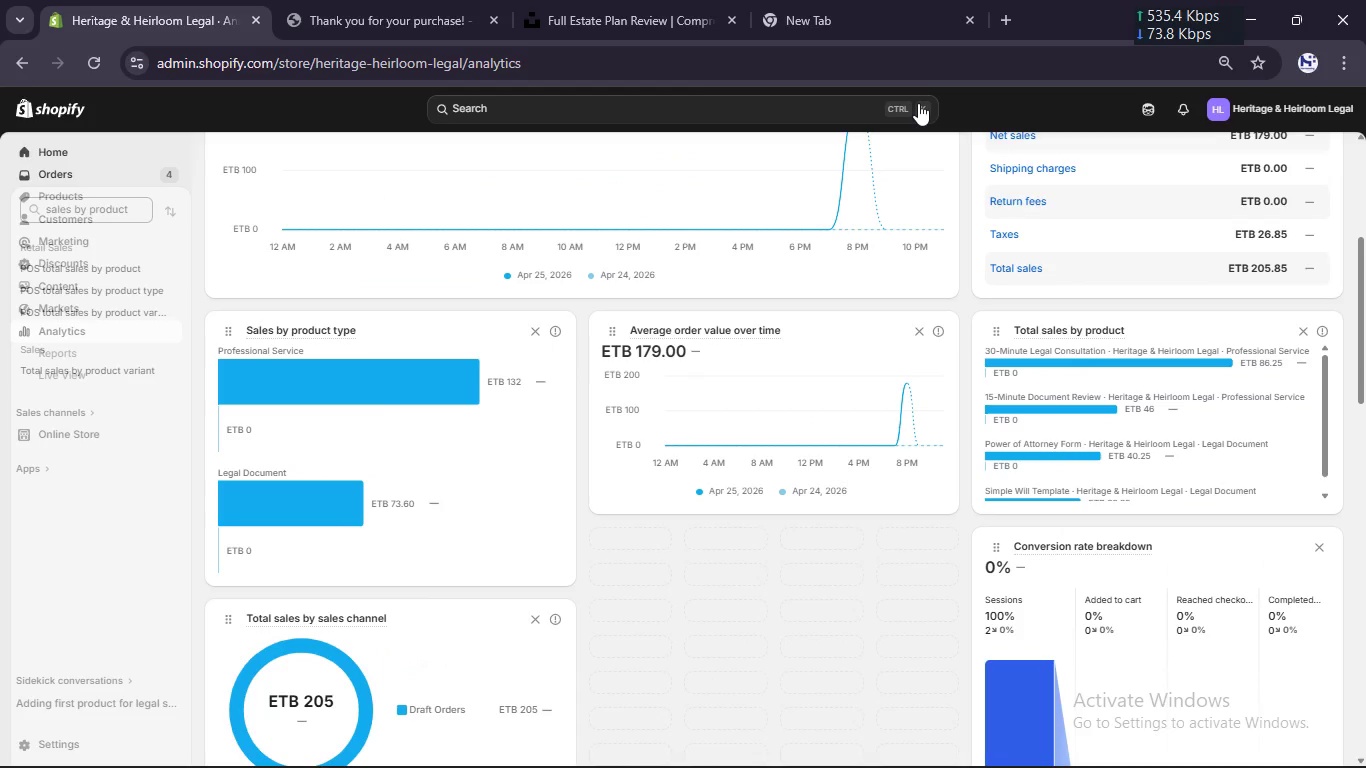 
scroll: coordinate [1177, 379], scroll_direction: none, amount: 0.0
 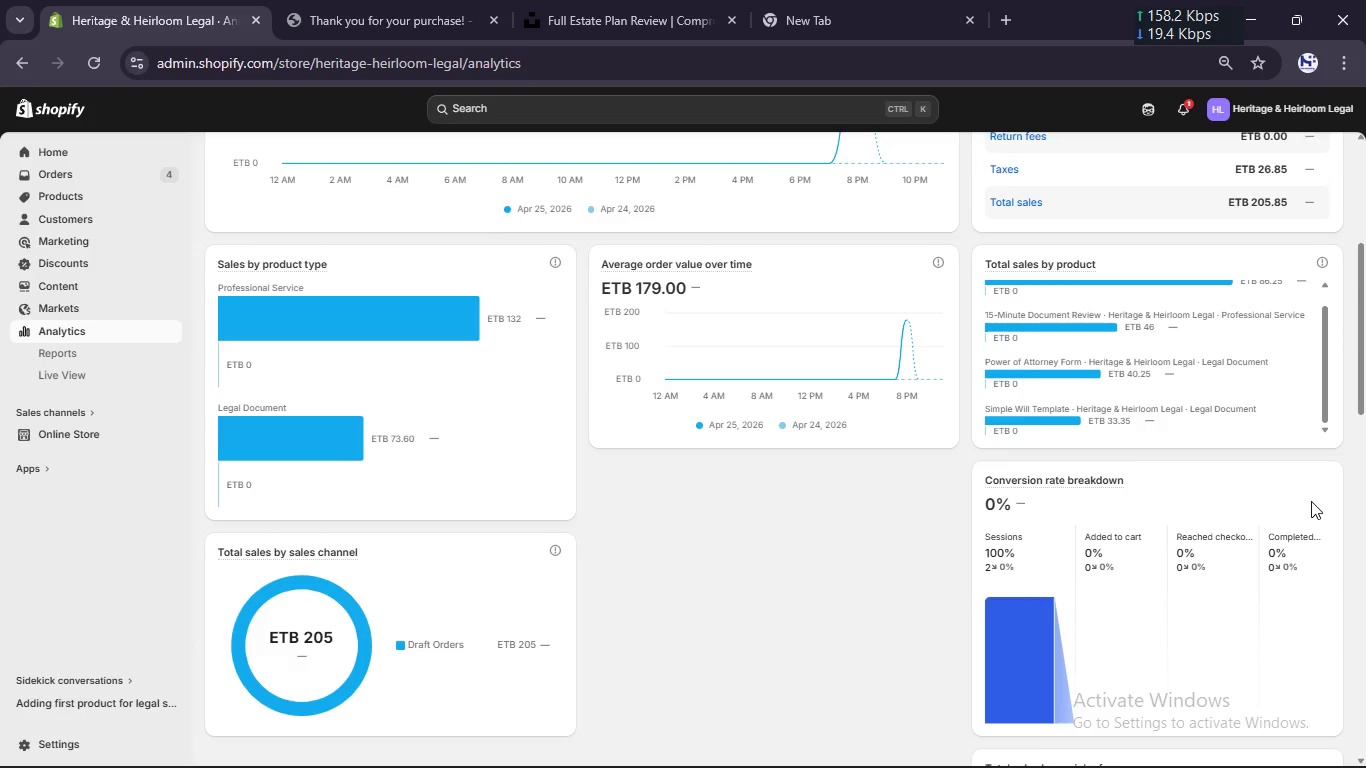 
scroll: coordinate [1311, 501], scroll_direction: down, amount: 4.0
 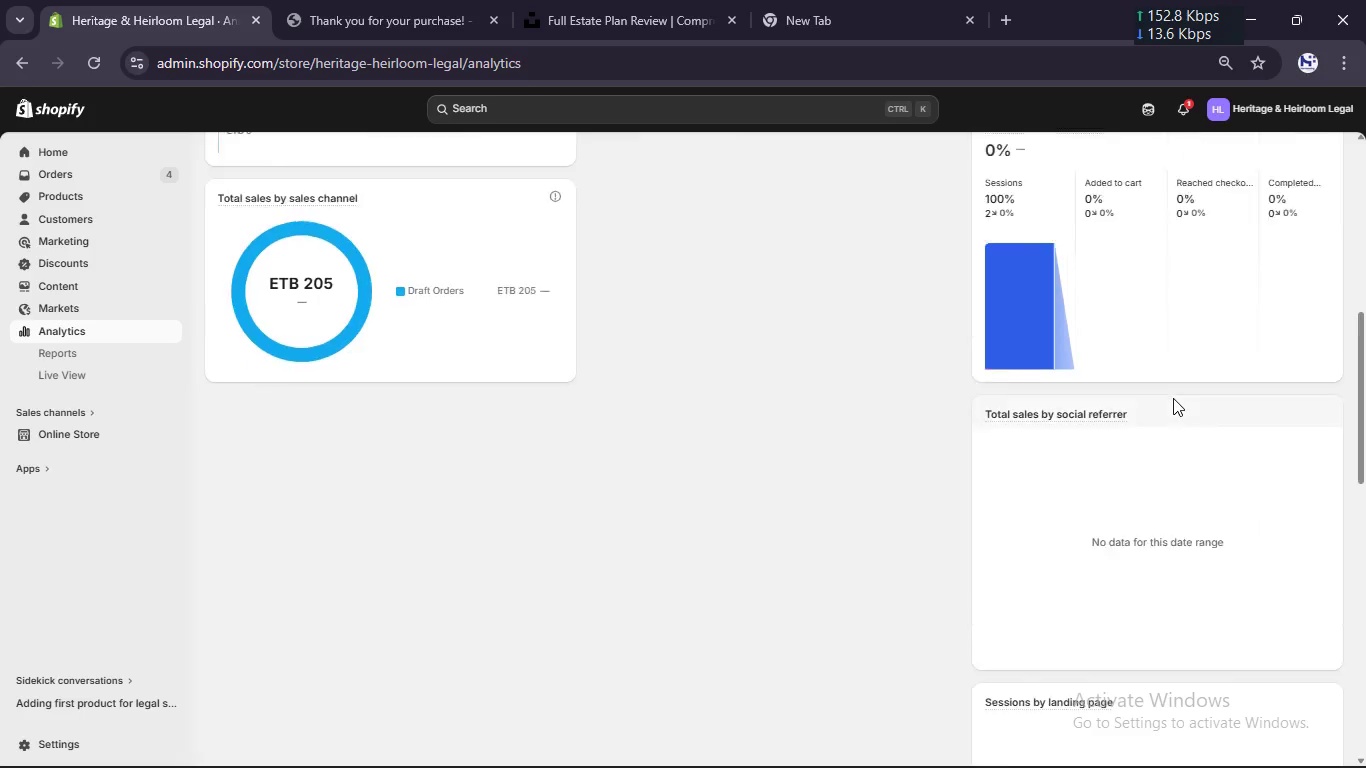 
scroll: coordinate [1173, 398], scroll_direction: up, amount: 24.0
 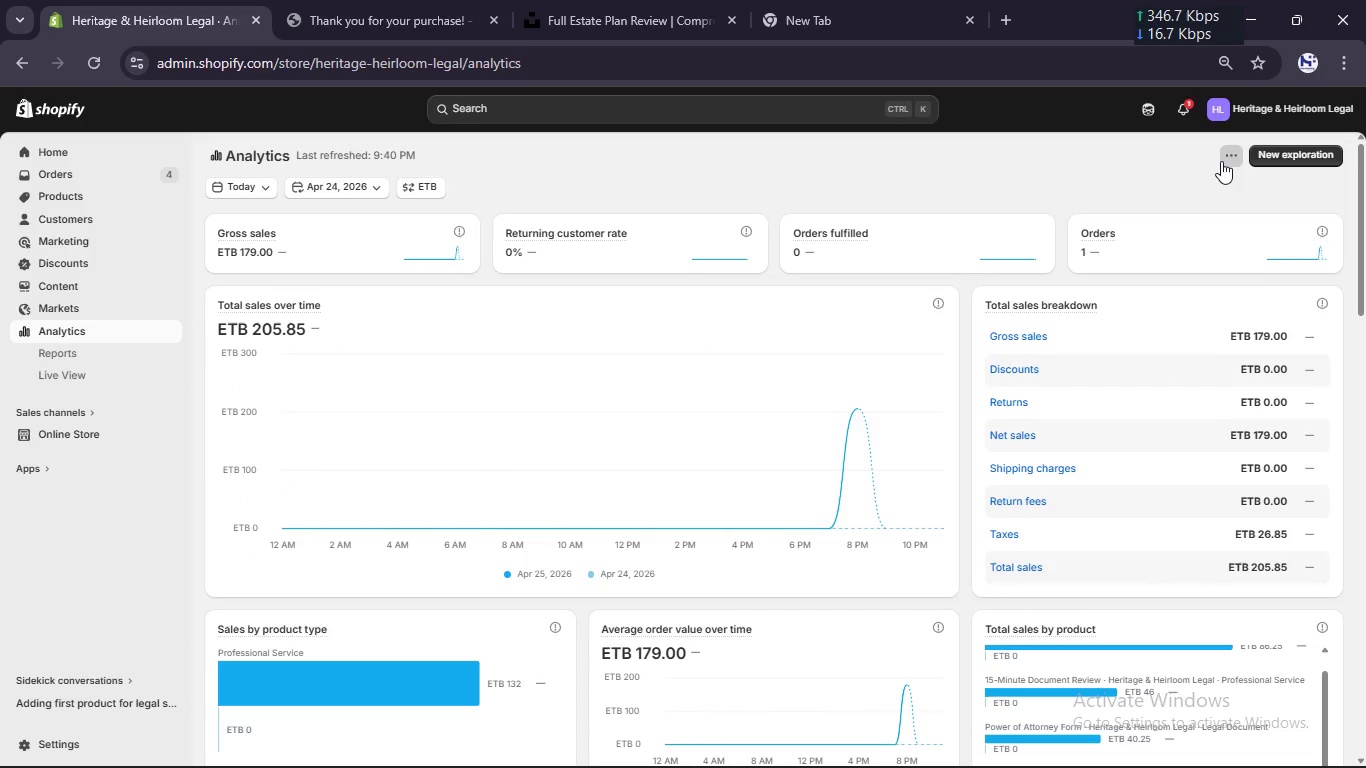 
left_click([1221, 161])
 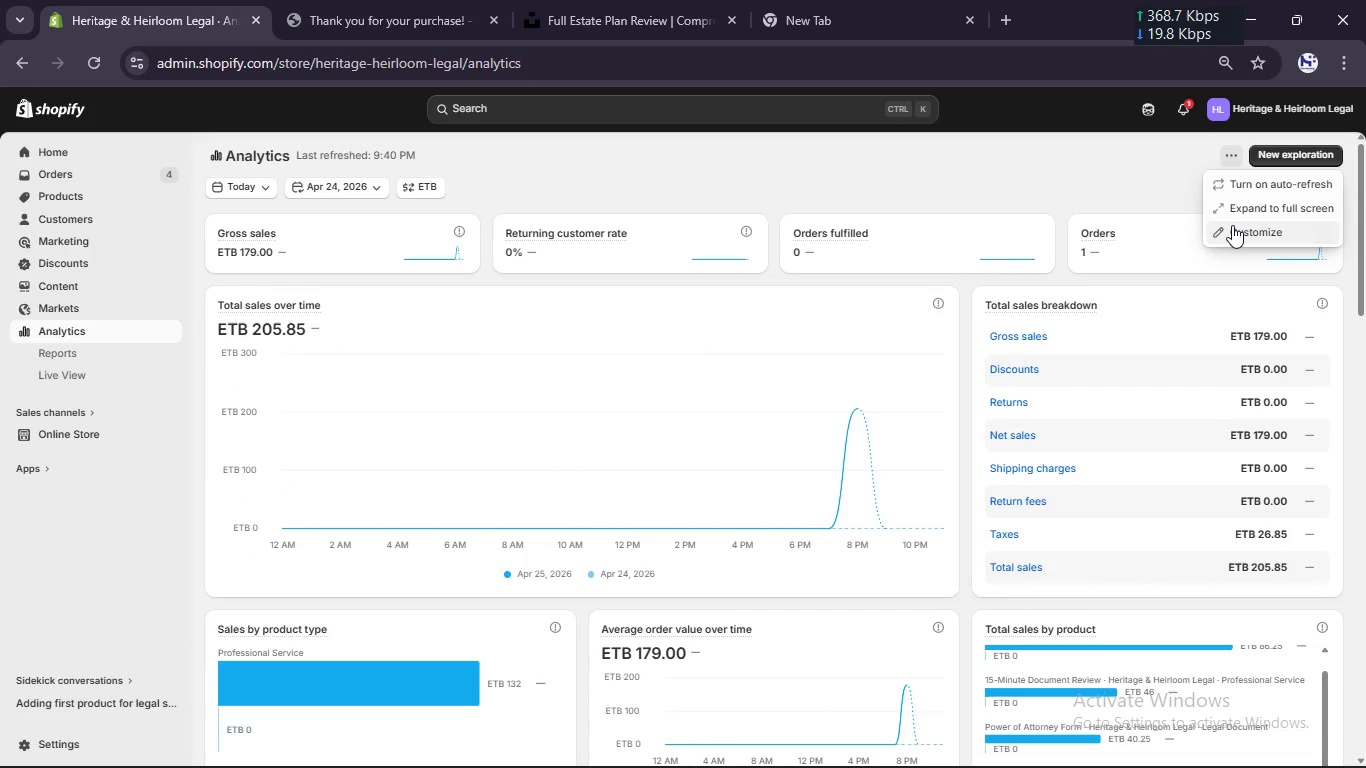 
left_click([1232, 225])
 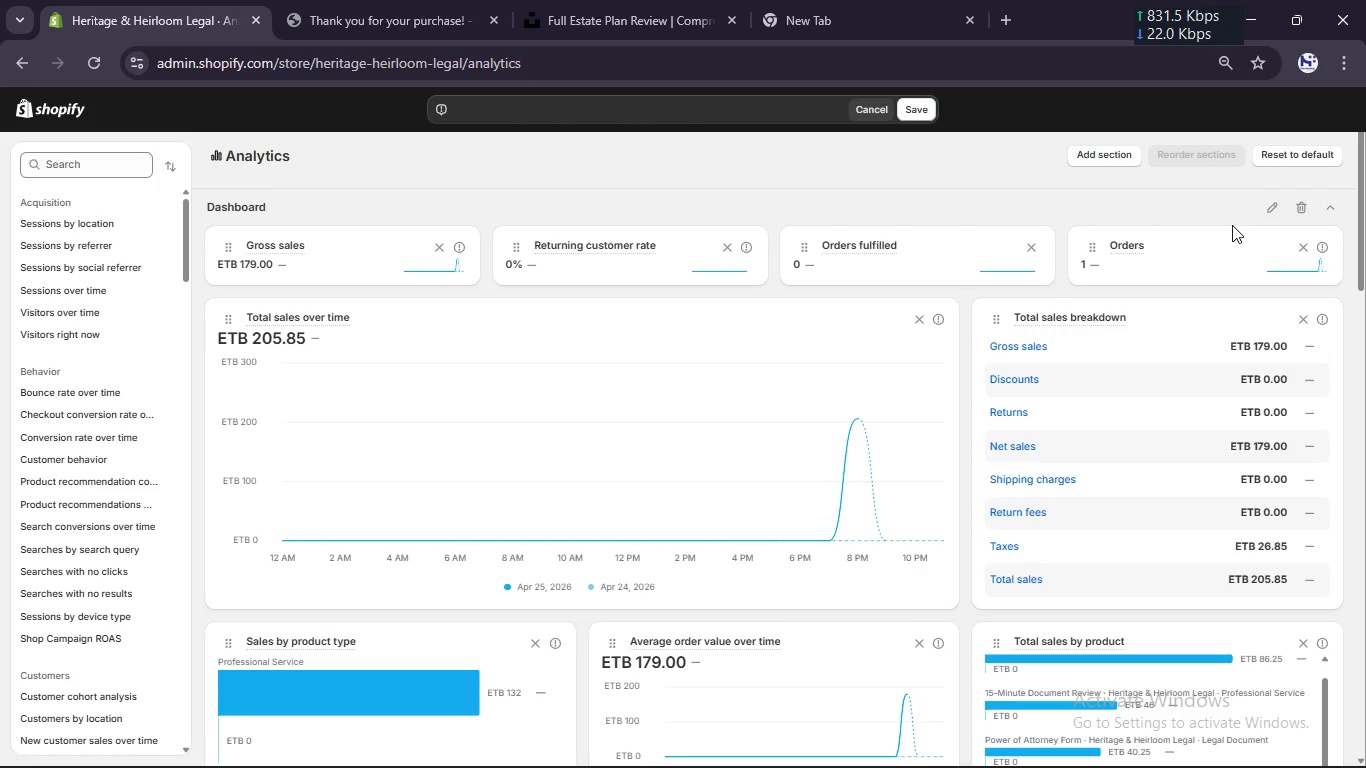 
wait(5.22)
 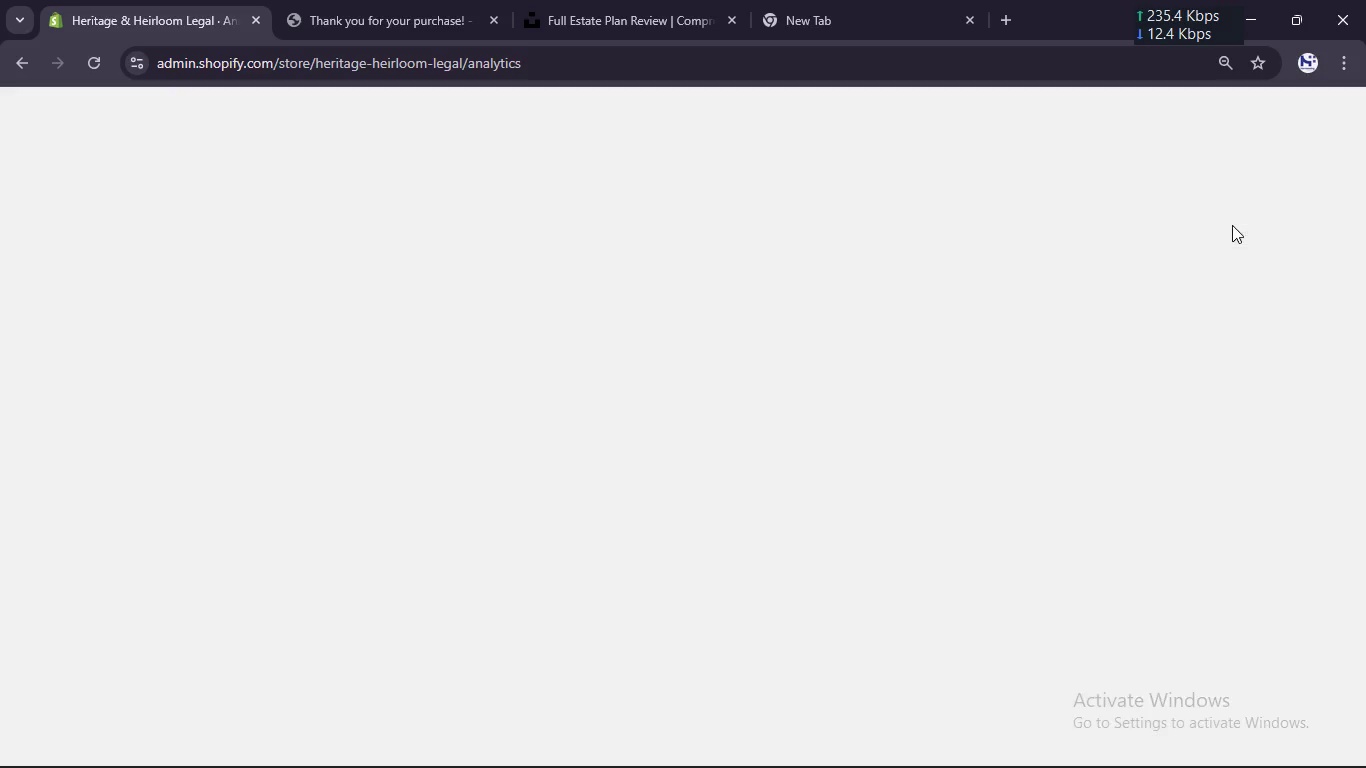 
scroll: coordinate [1232, 225], scroll_direction: down, amount: 25.0
 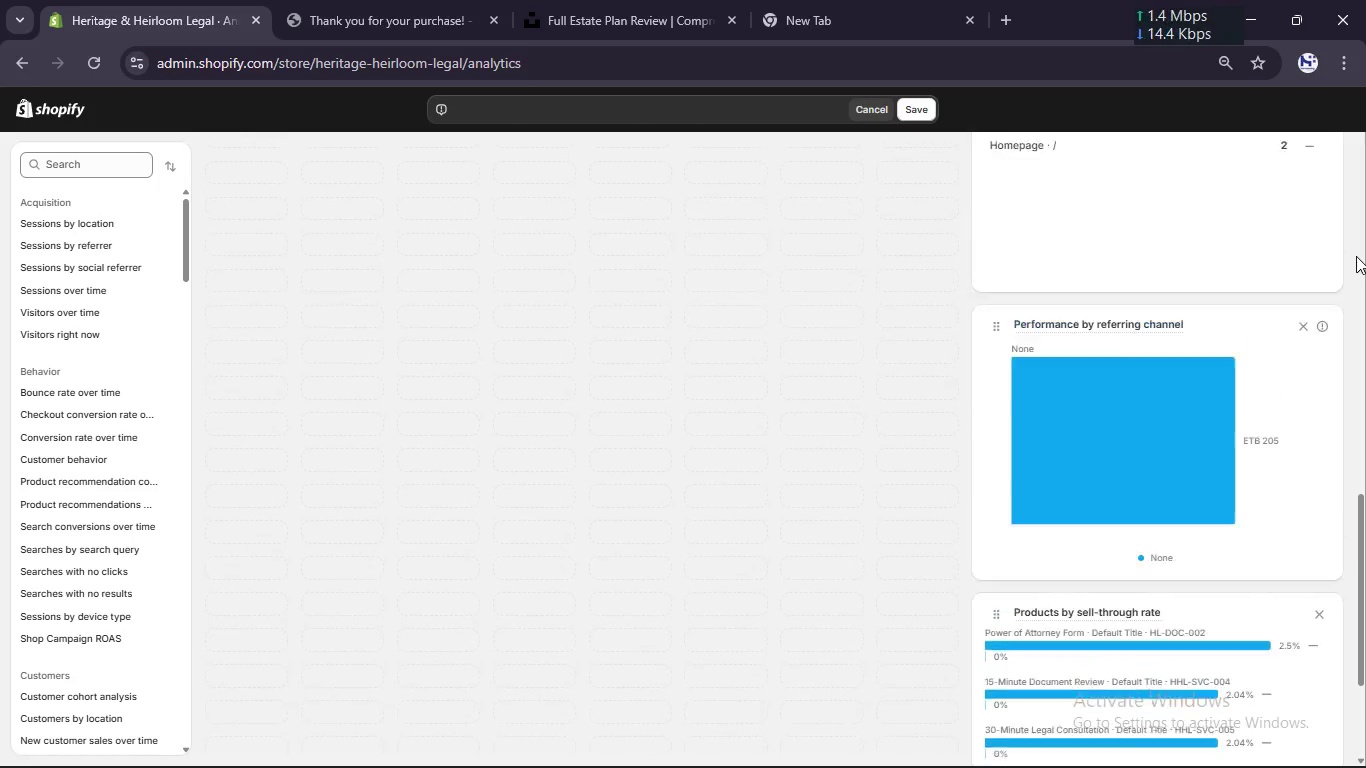 
scroll: coordinate [1356, 256], scroll_direction: up, amount: 2.0
 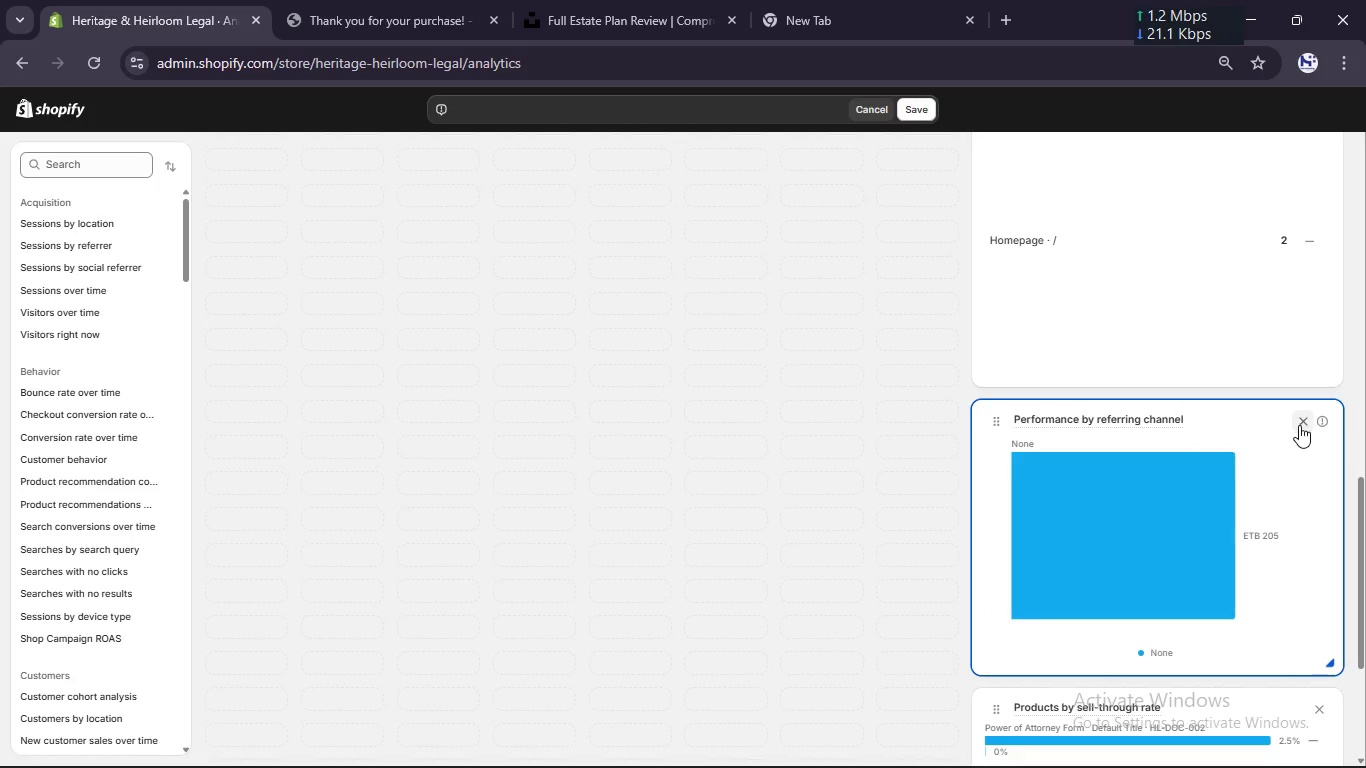 
left_click([1299, 425])
 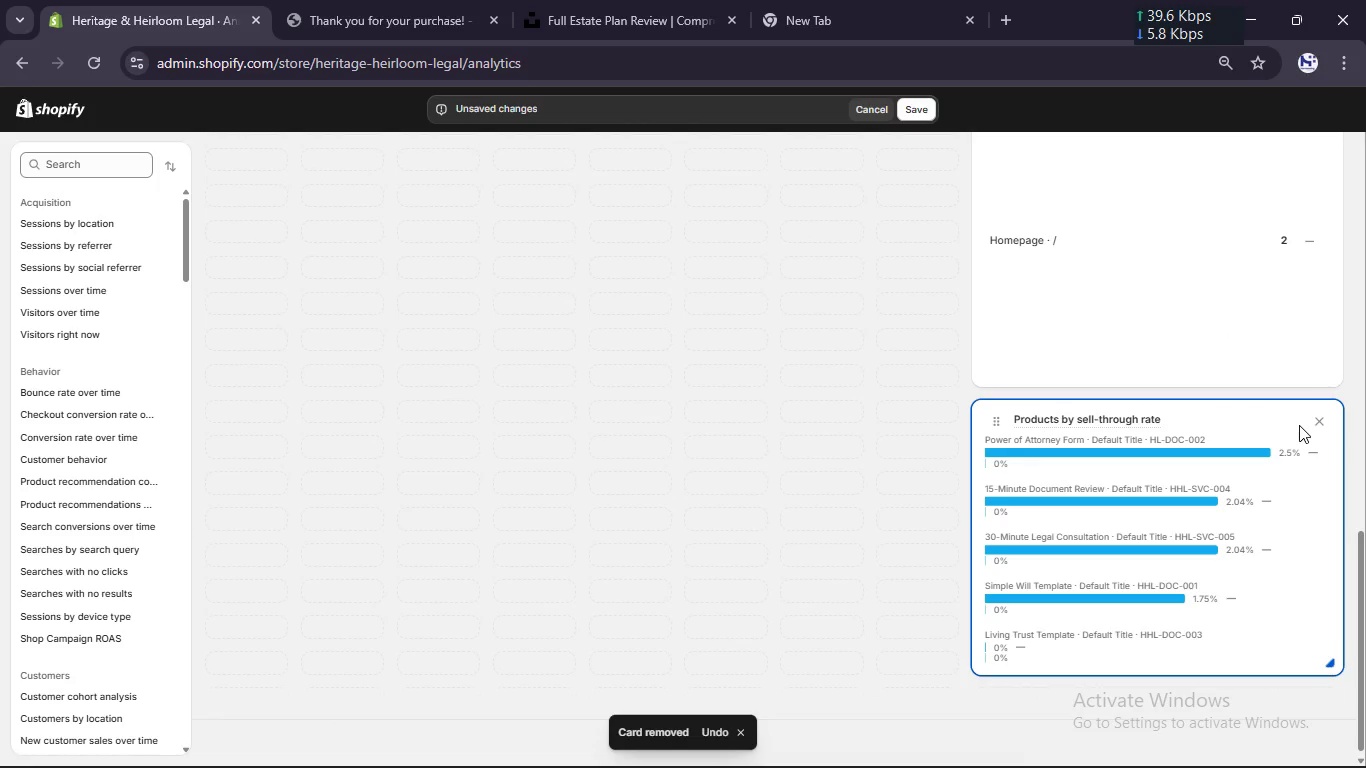 
scroll: coordinate [1299, 425], scroll_direction: up, amount: 3.0
 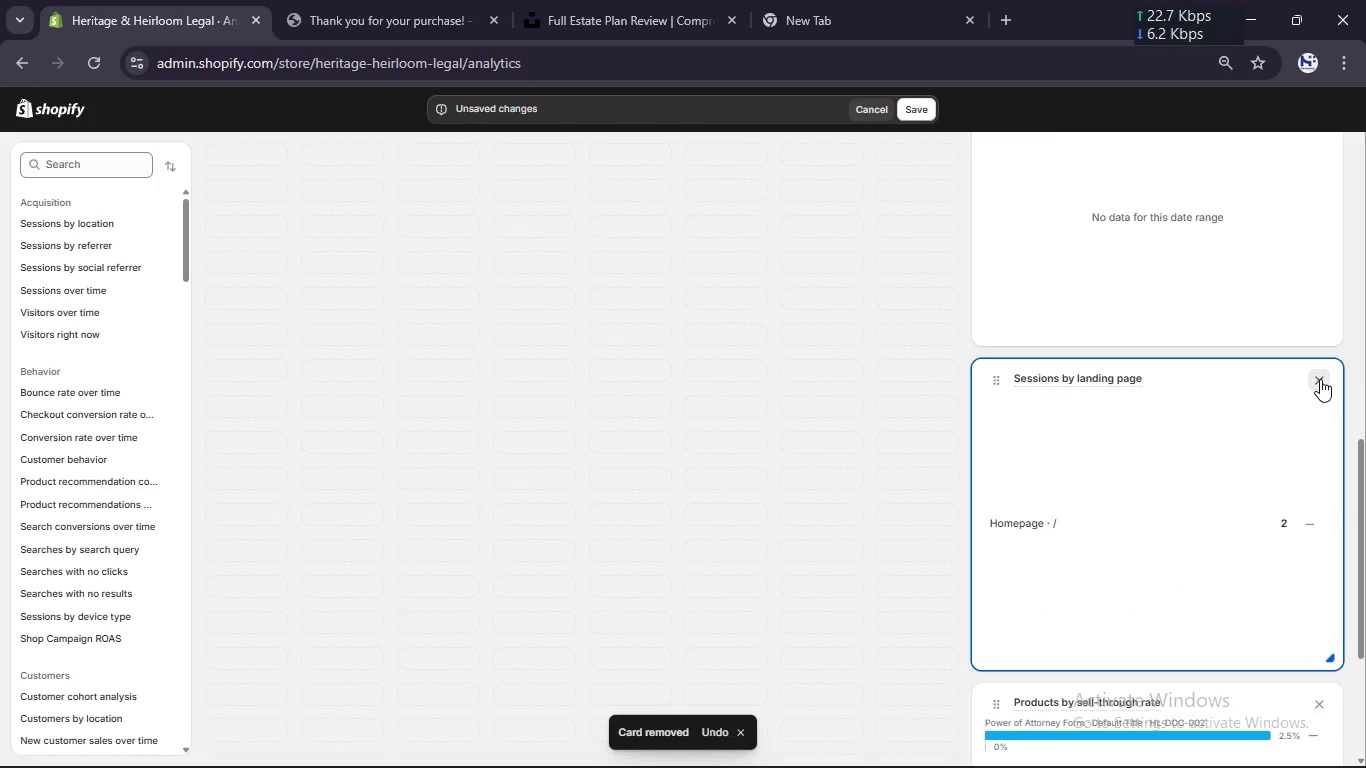 
left_click([1320, 379])
 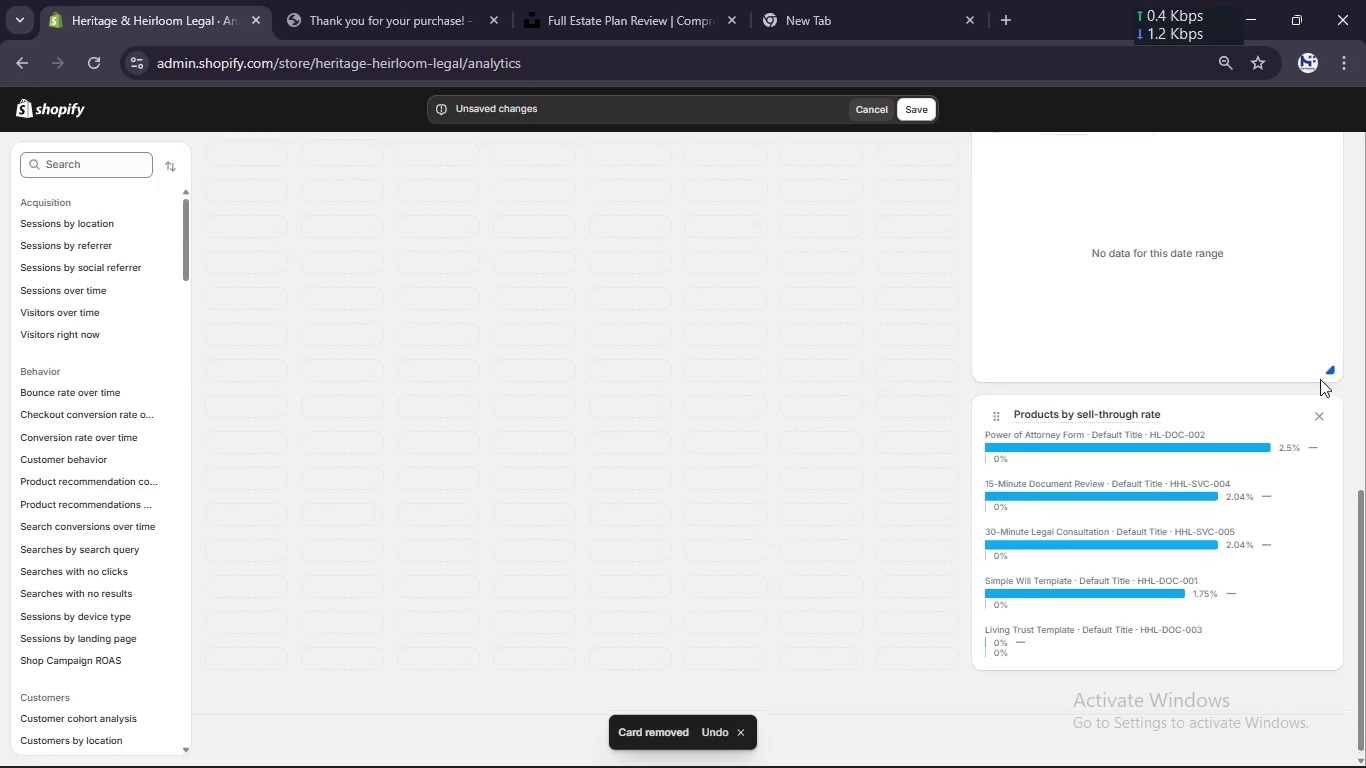 
scroll: coordinate [1320, 379], scroll_direction: up, amount: 3.0
 